 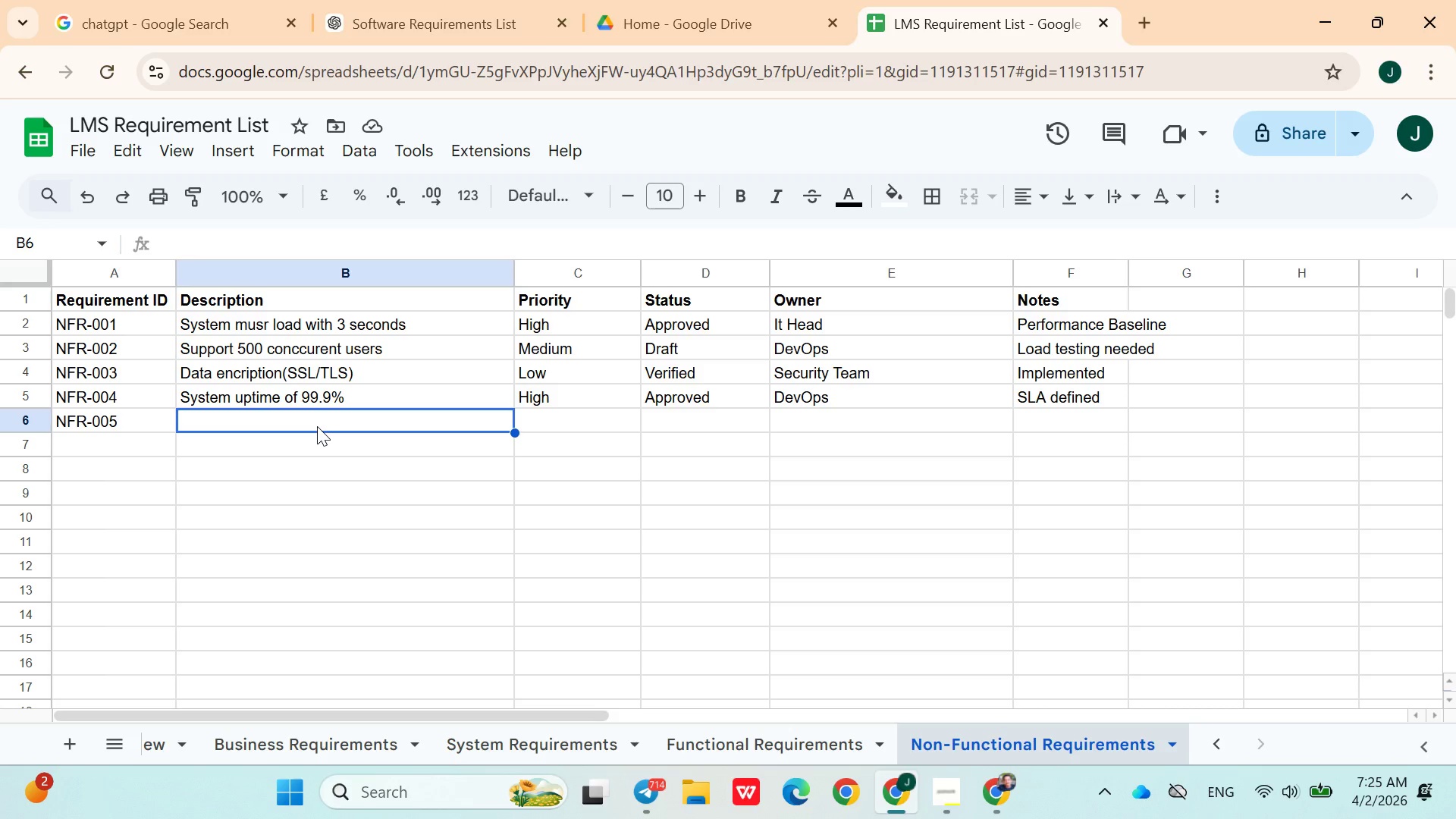 
type(Mobile Responssiveness)
 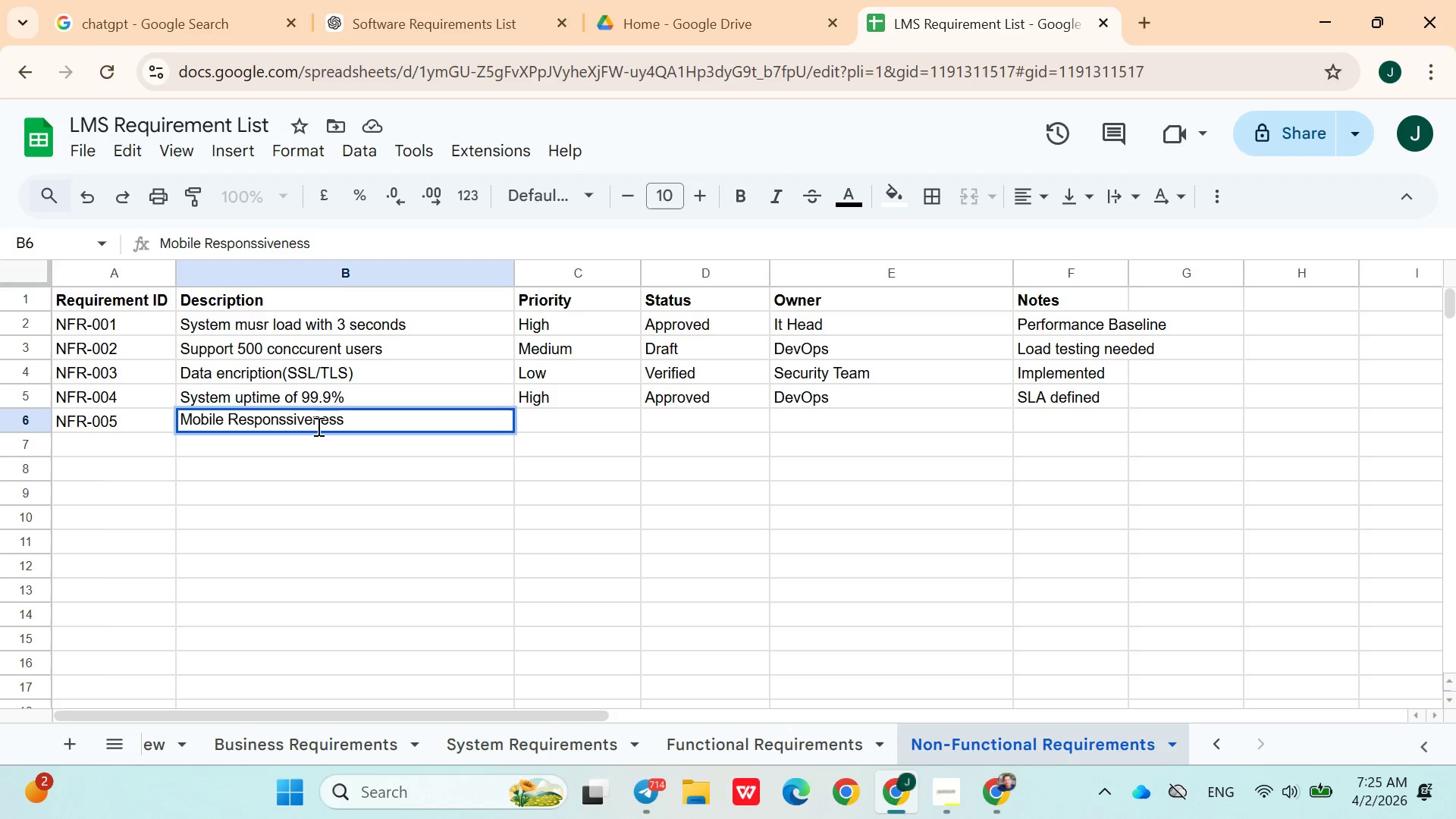 
 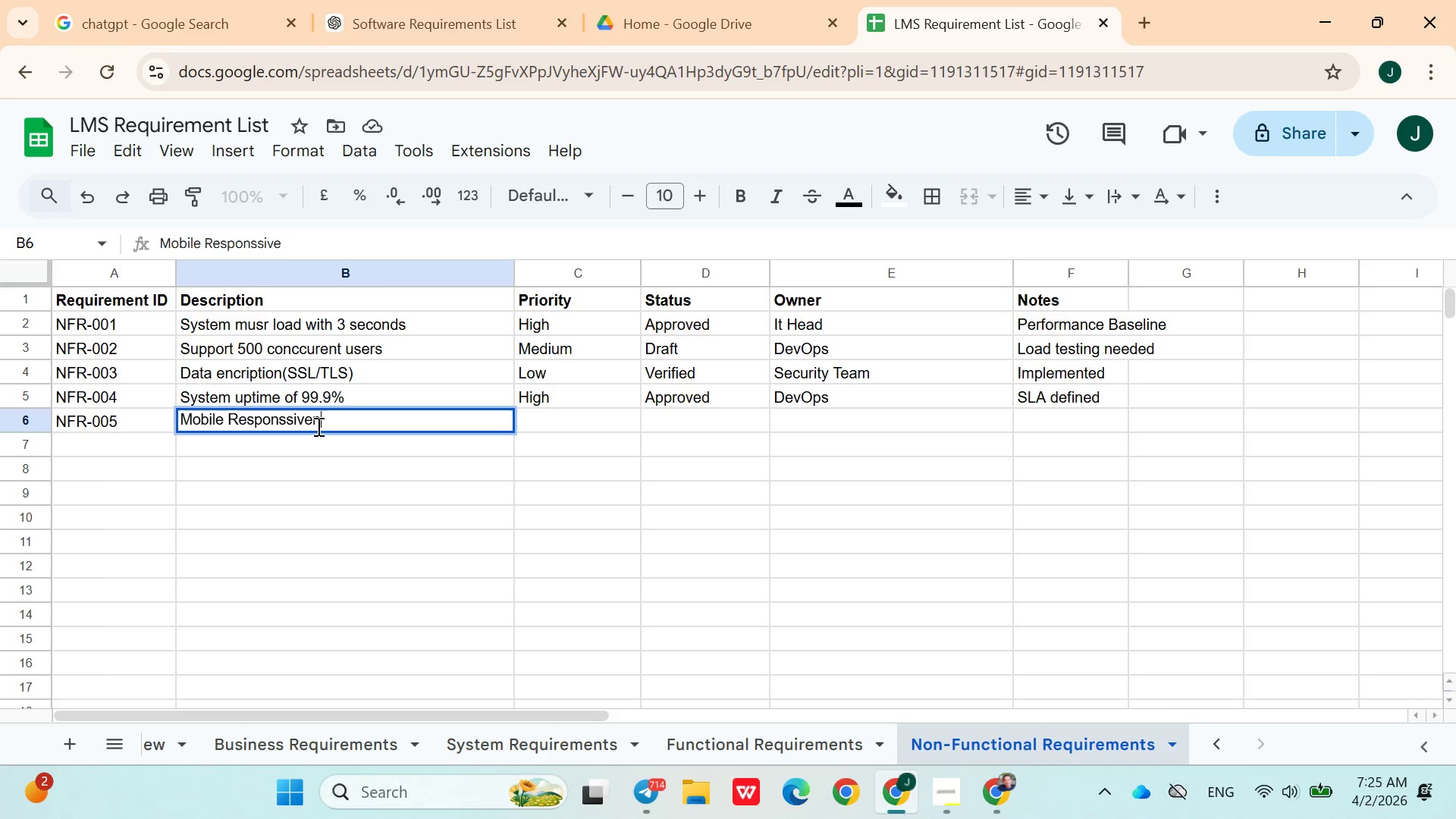 
key(ArrowRight)
 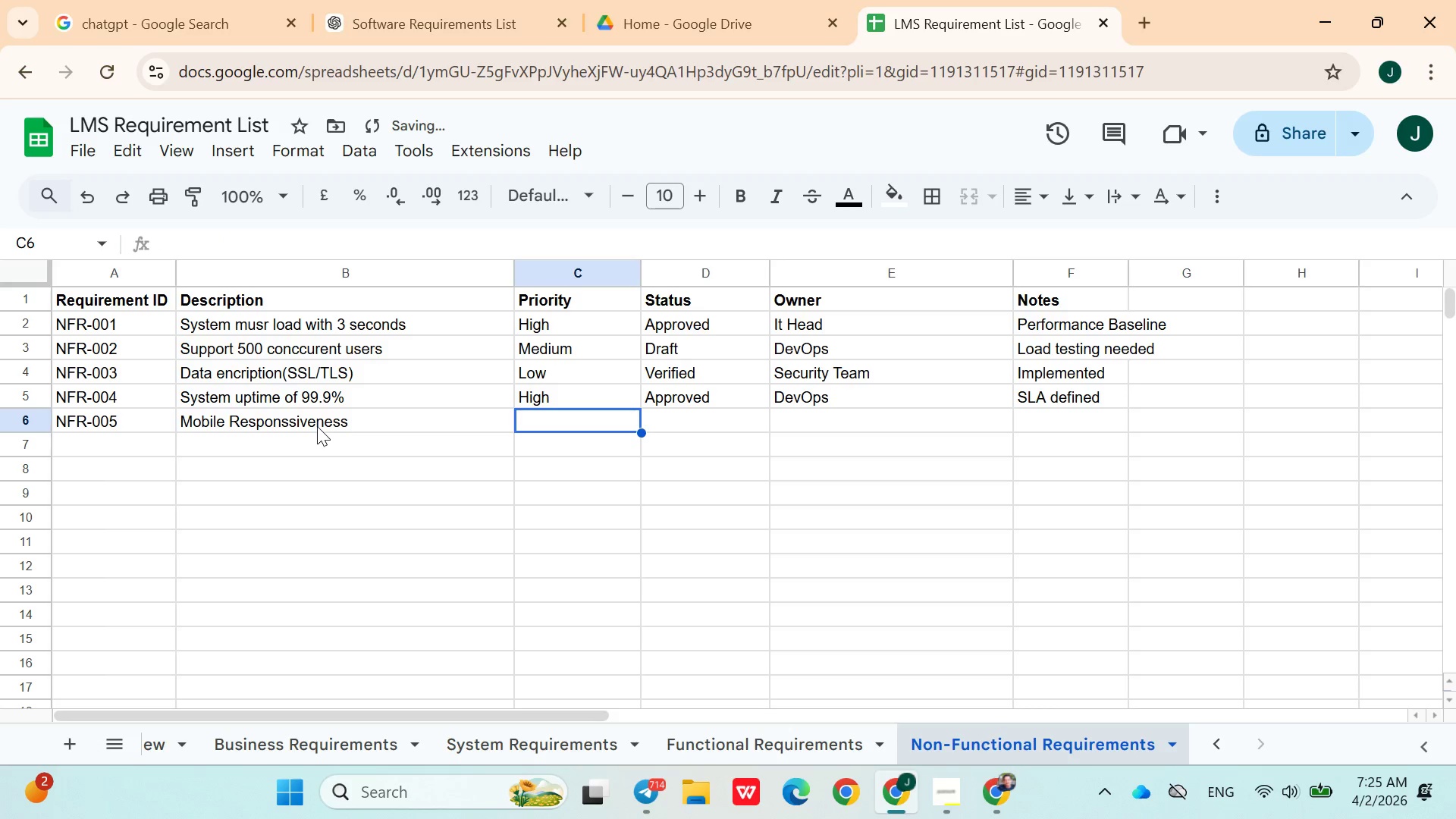 
key(Shift+ShiftRight)
 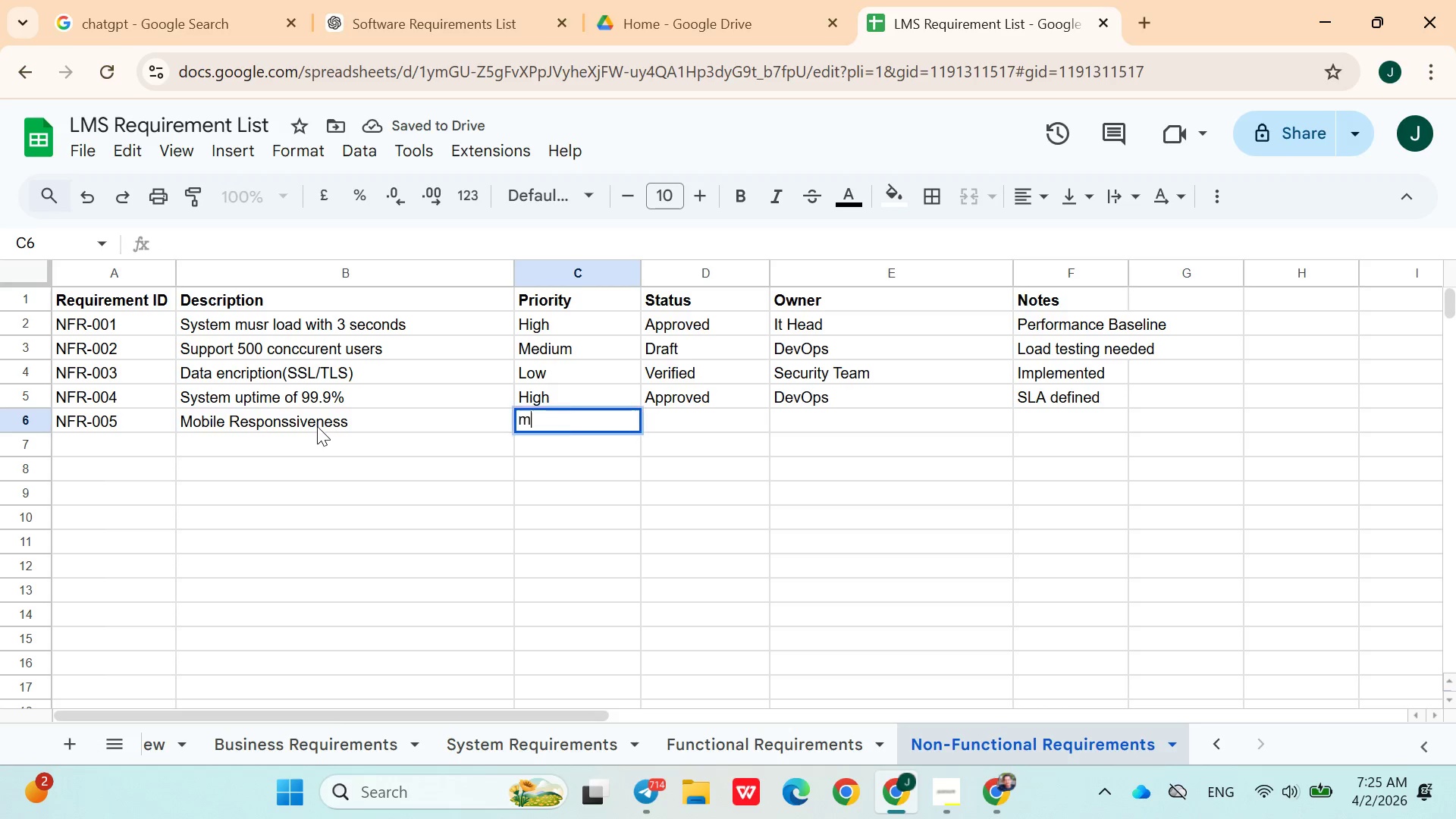 
key(M)
 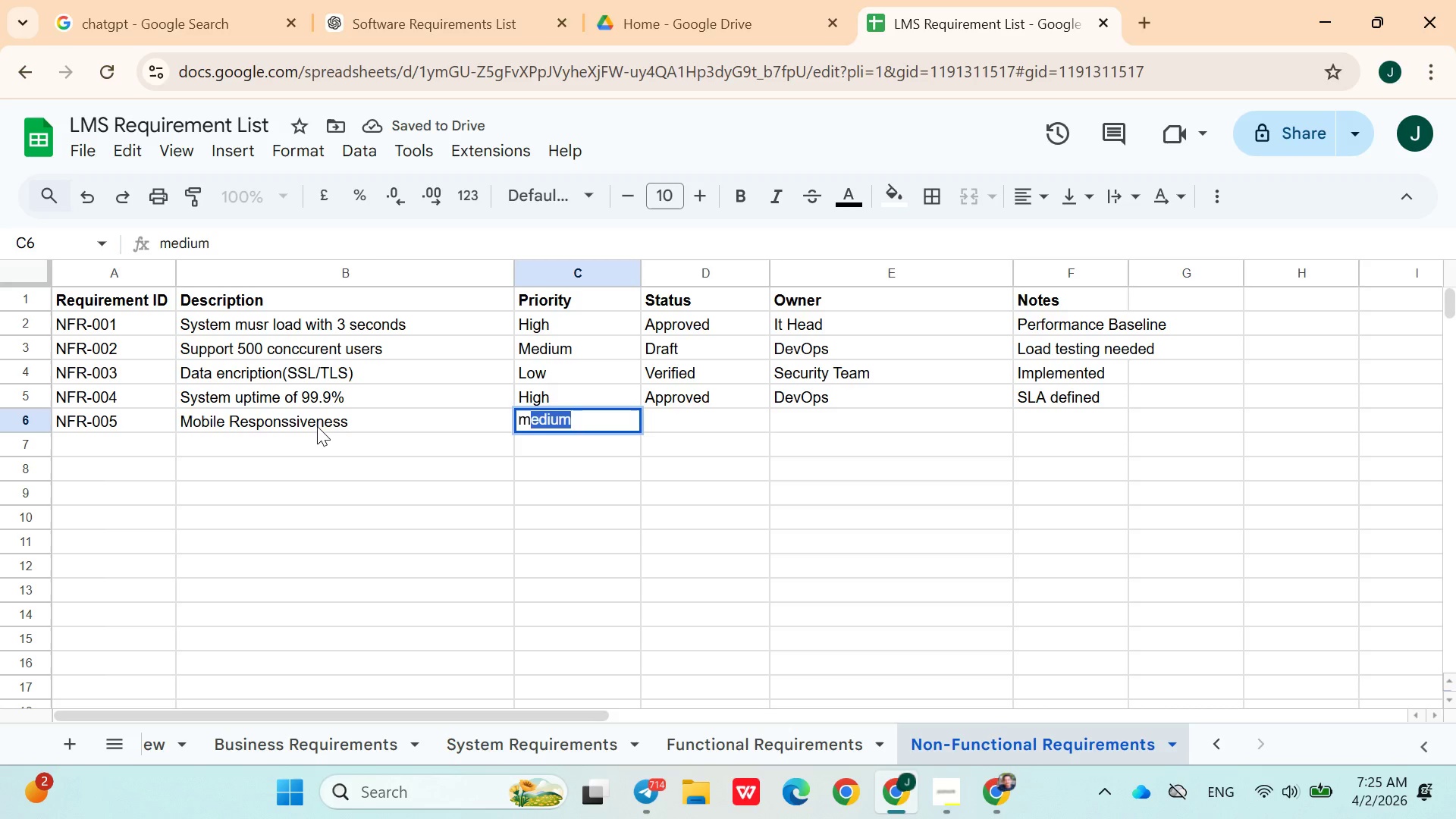 
key(ArrowRight)
 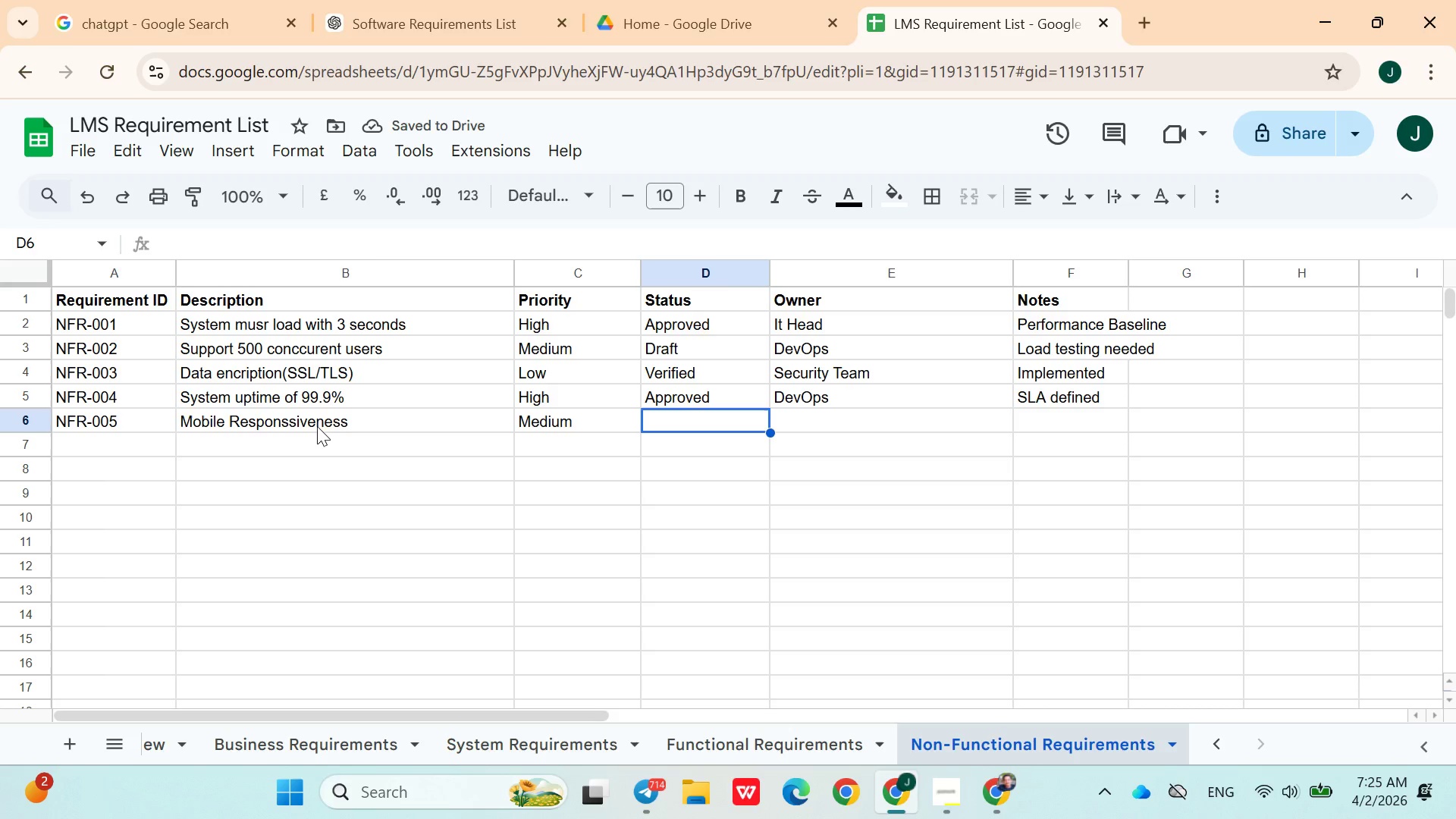 
wait(5.98)
 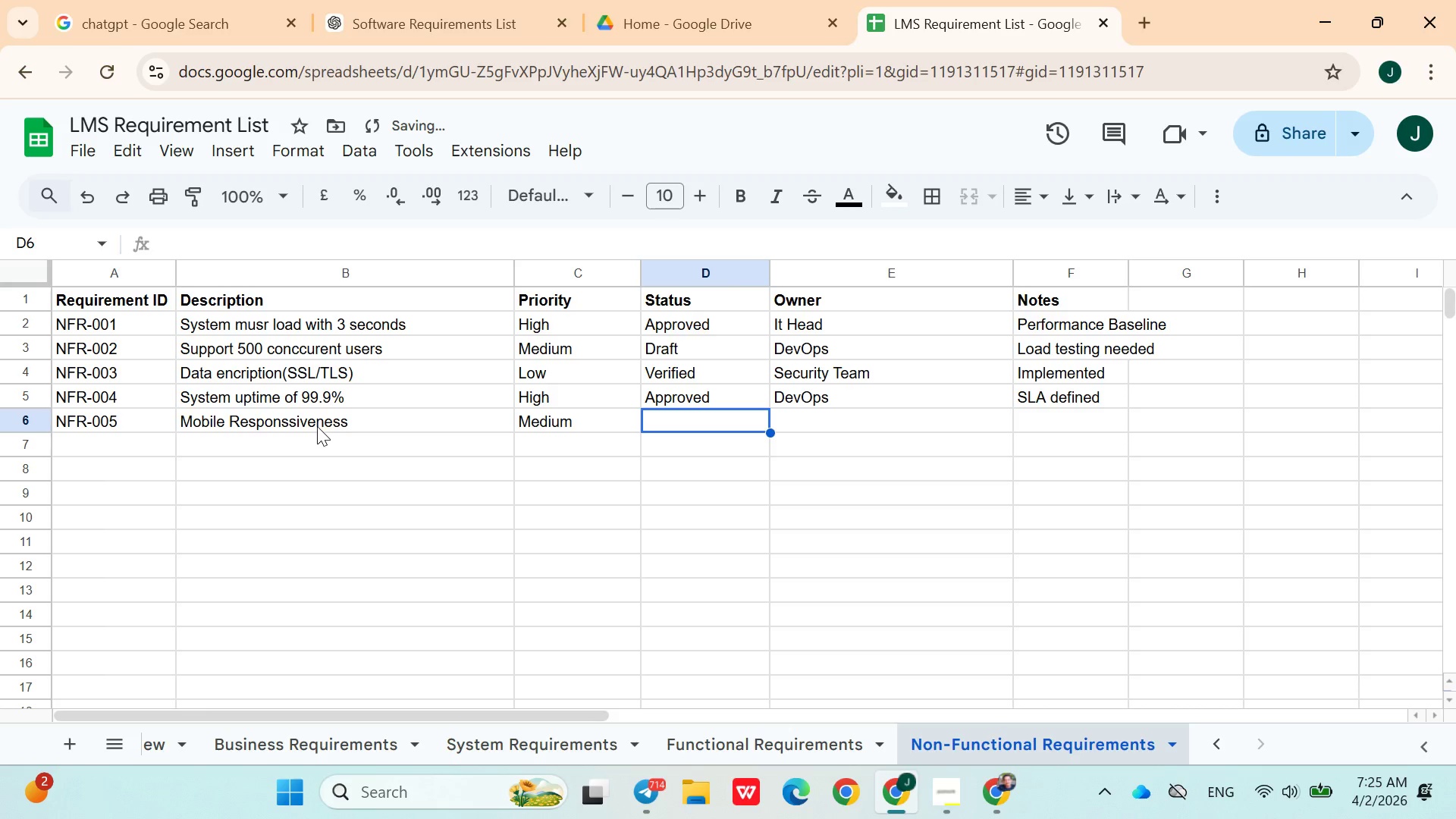 
type(IN )
key(Backspace)
key(Backspace)
type(n Development)
 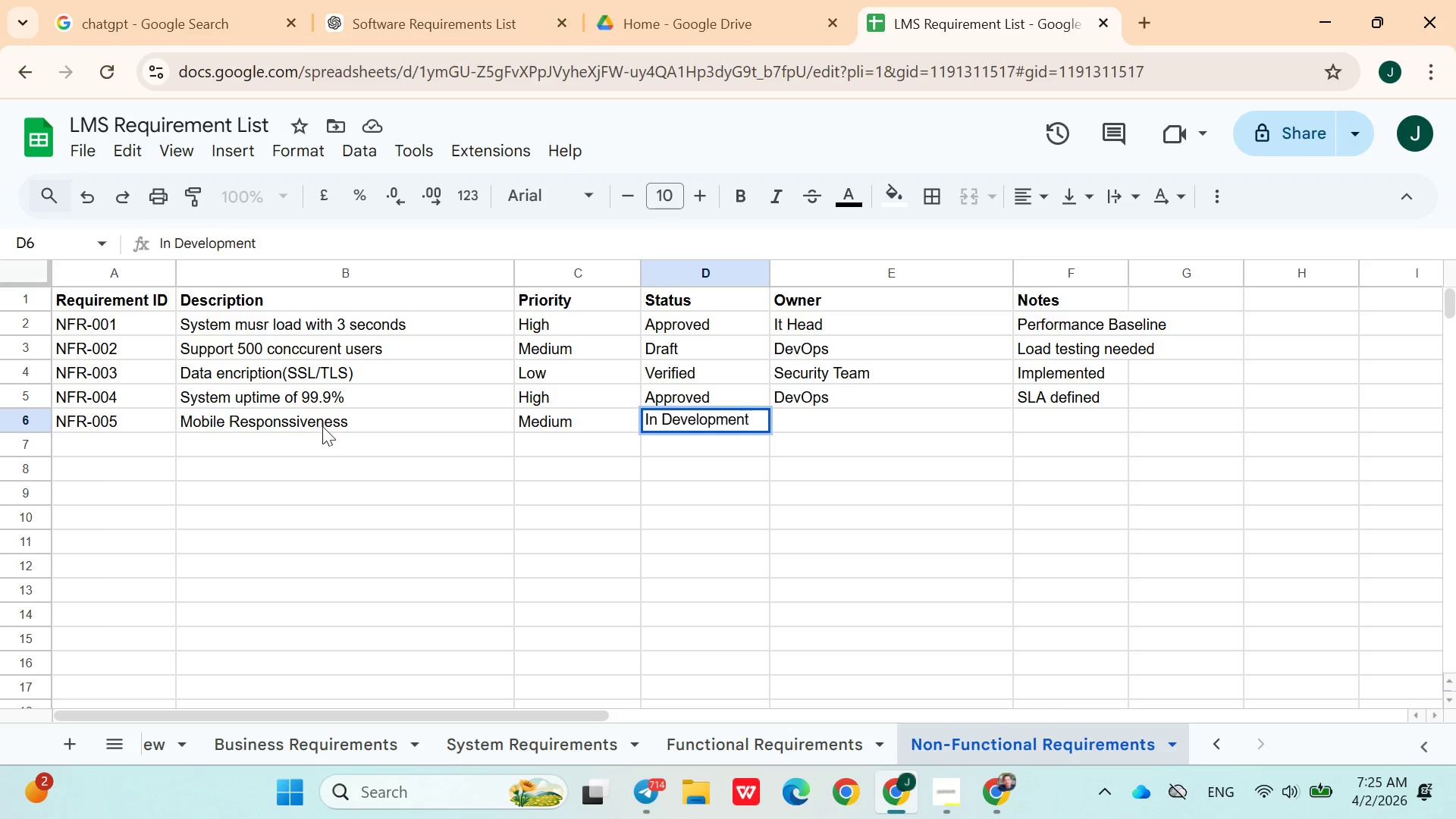 
key(ArrowRight)
 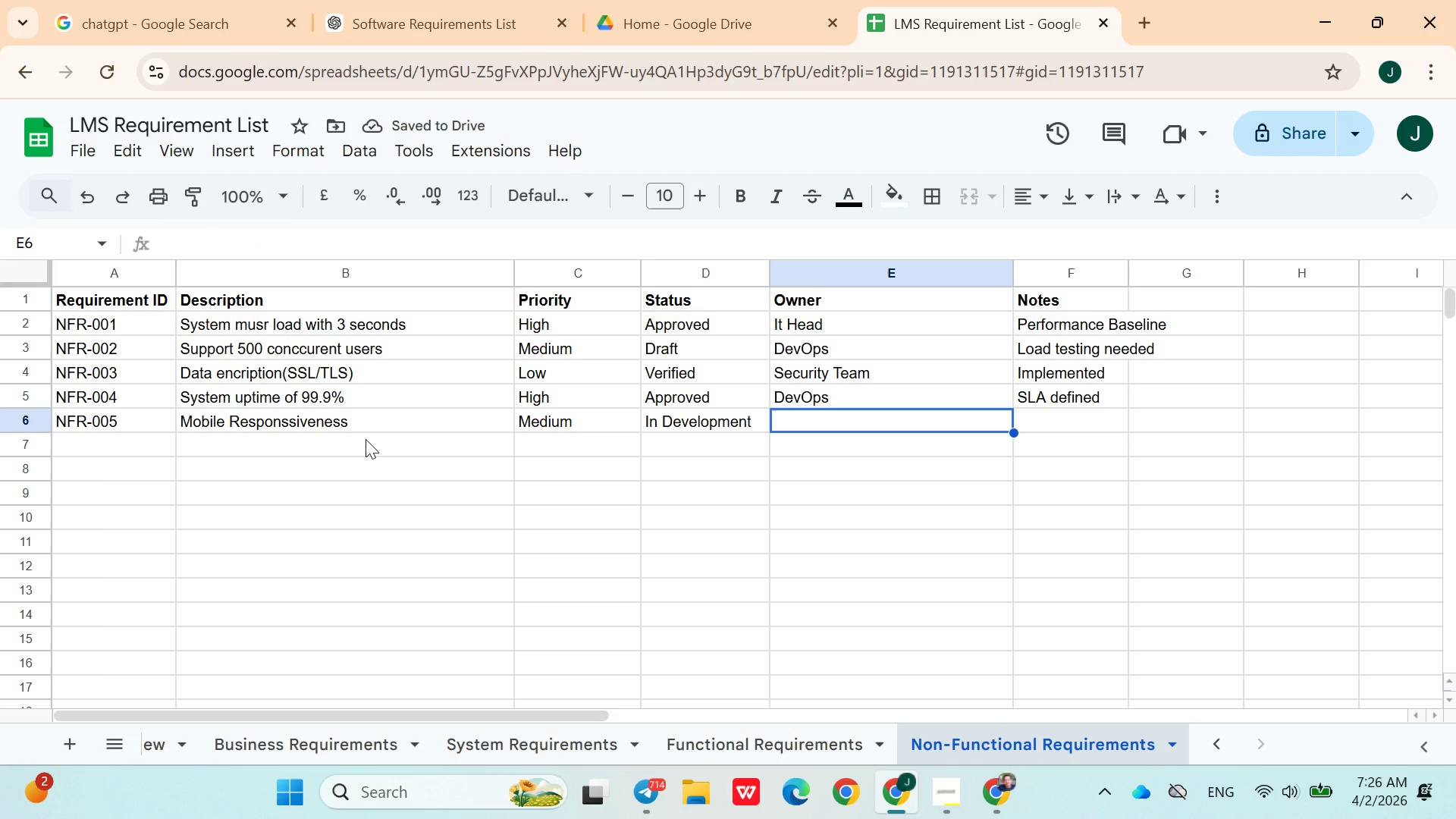 
wait(5.3)
 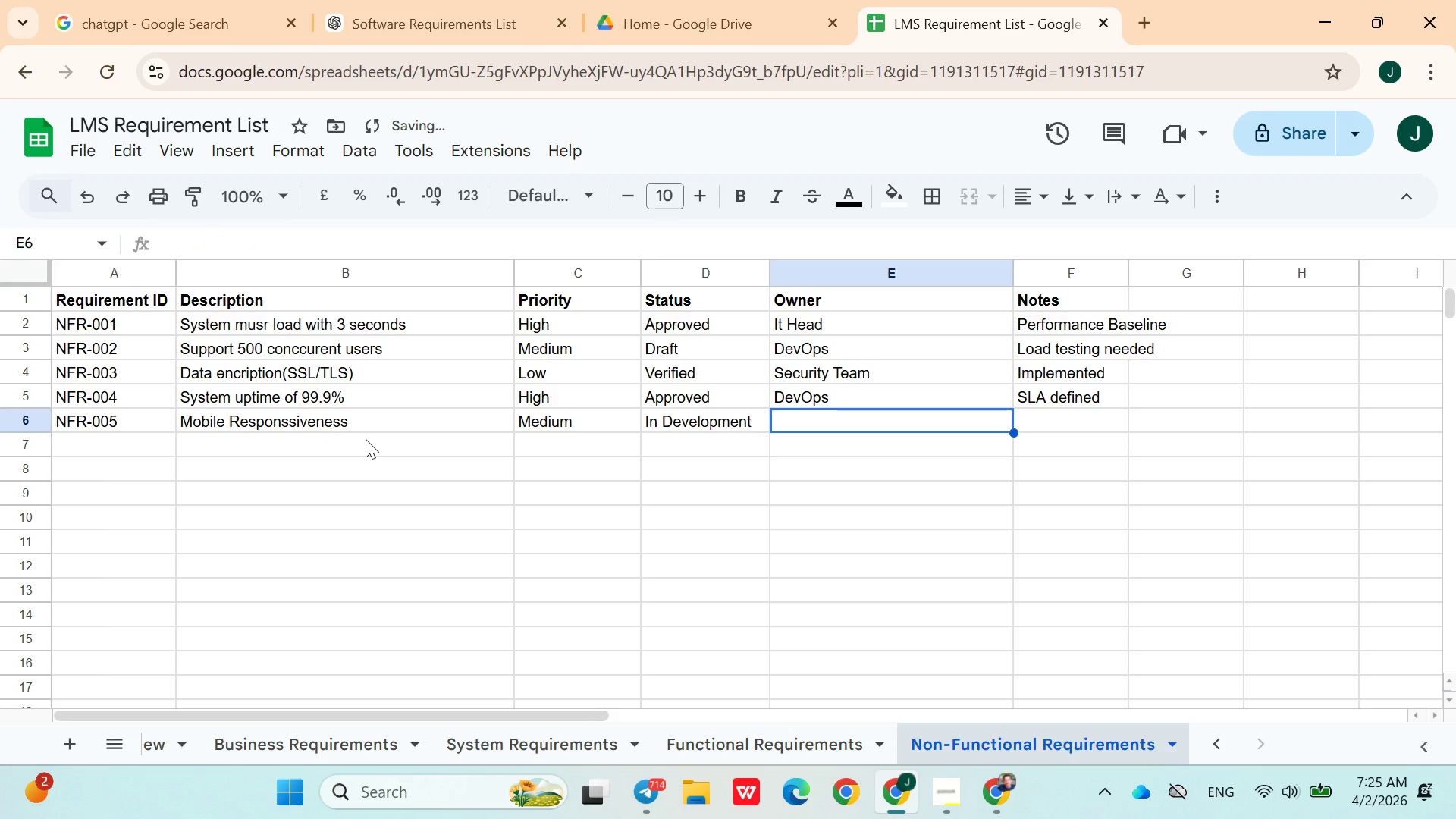 
type(Frontend Team)
 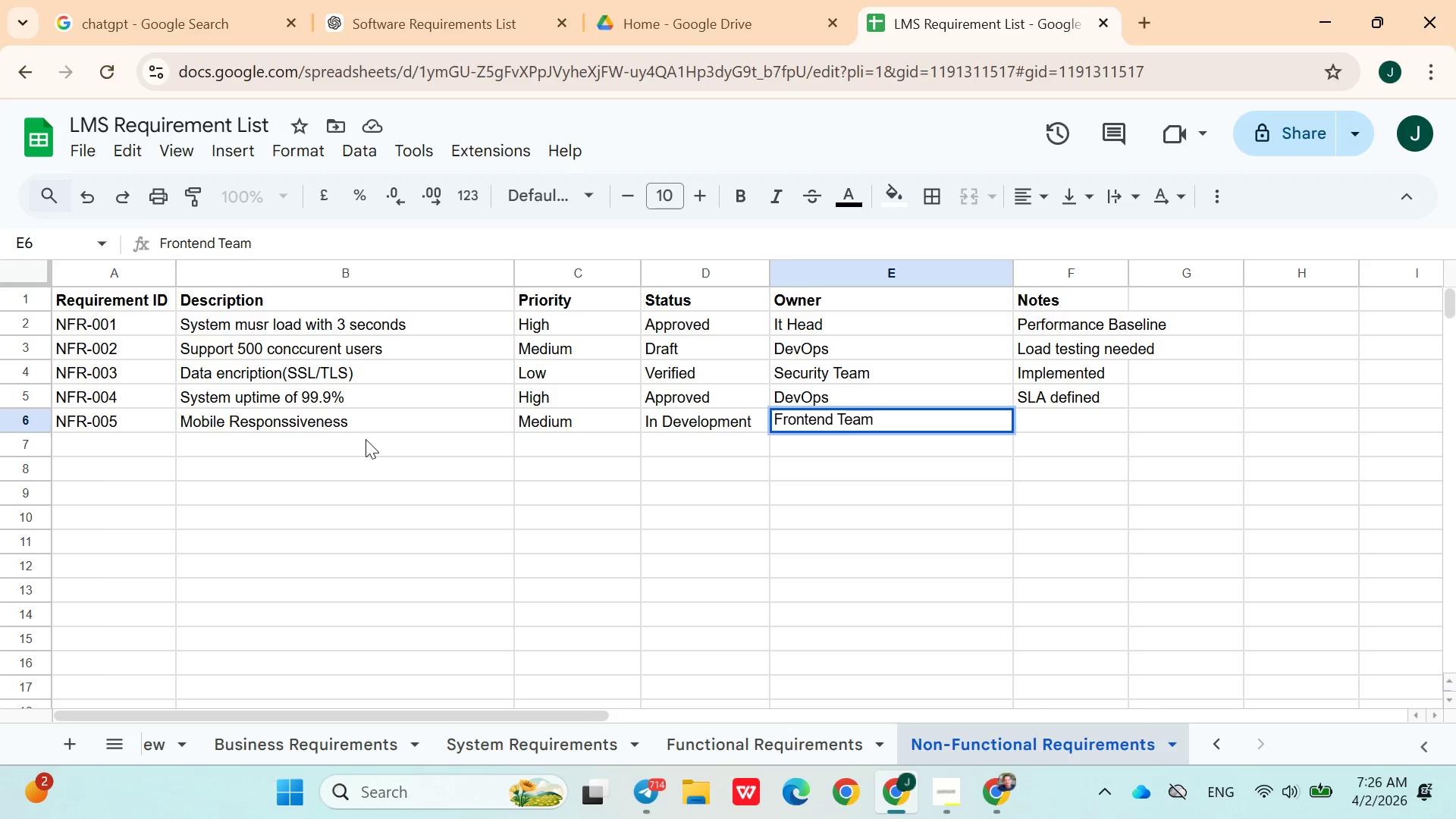 
key(ArrowRight)
 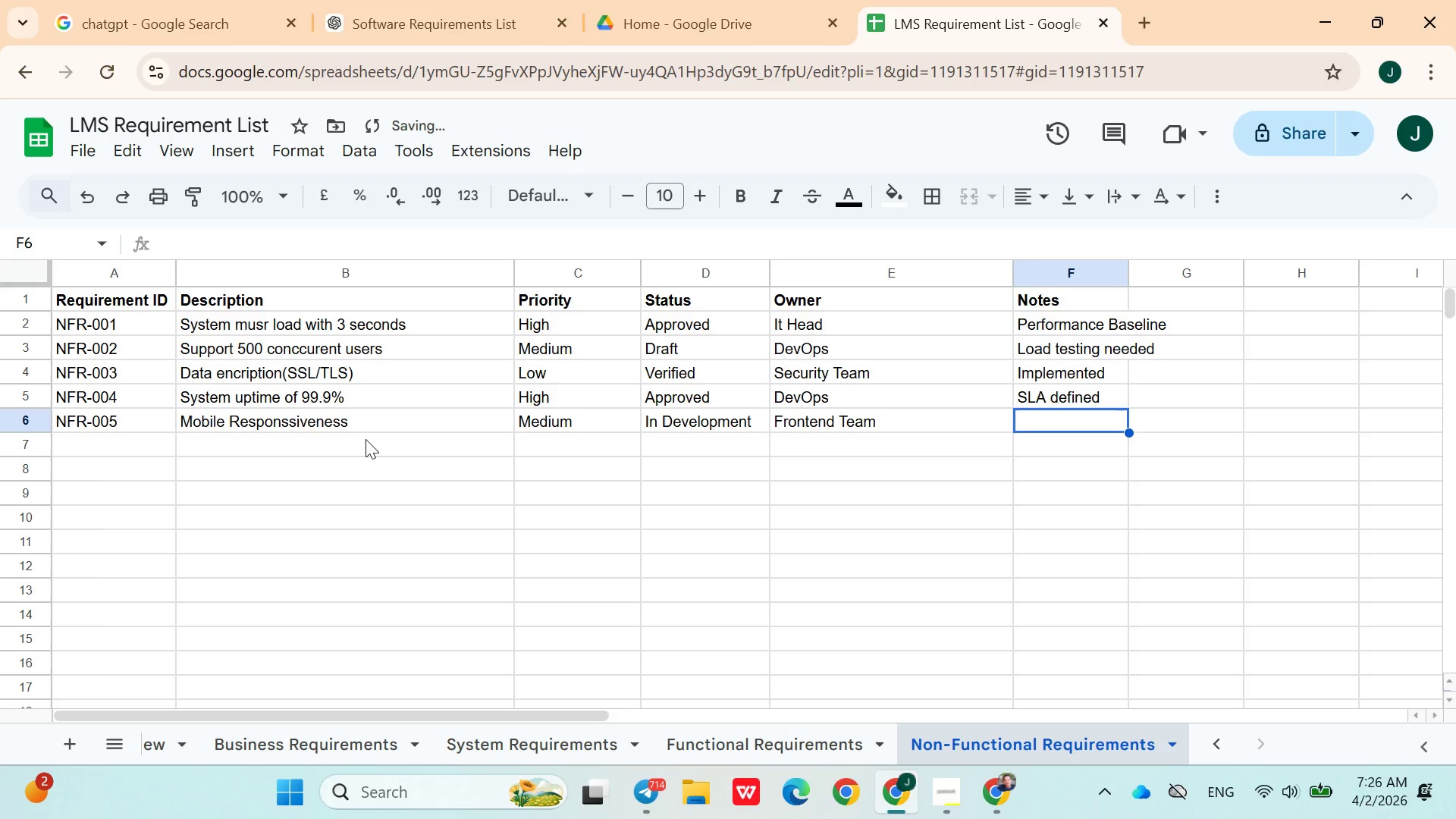 
type(Testing On going)
 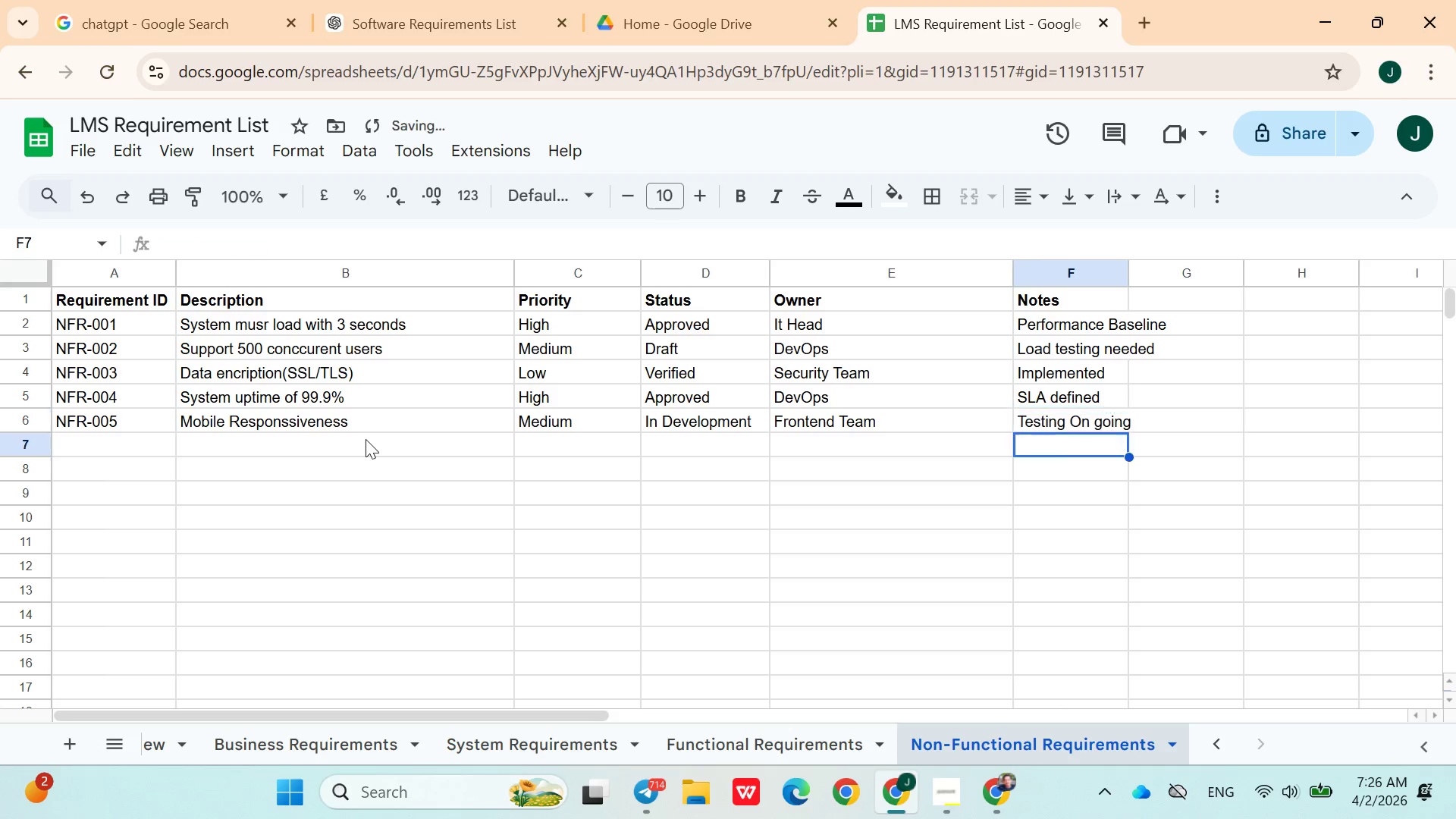 
 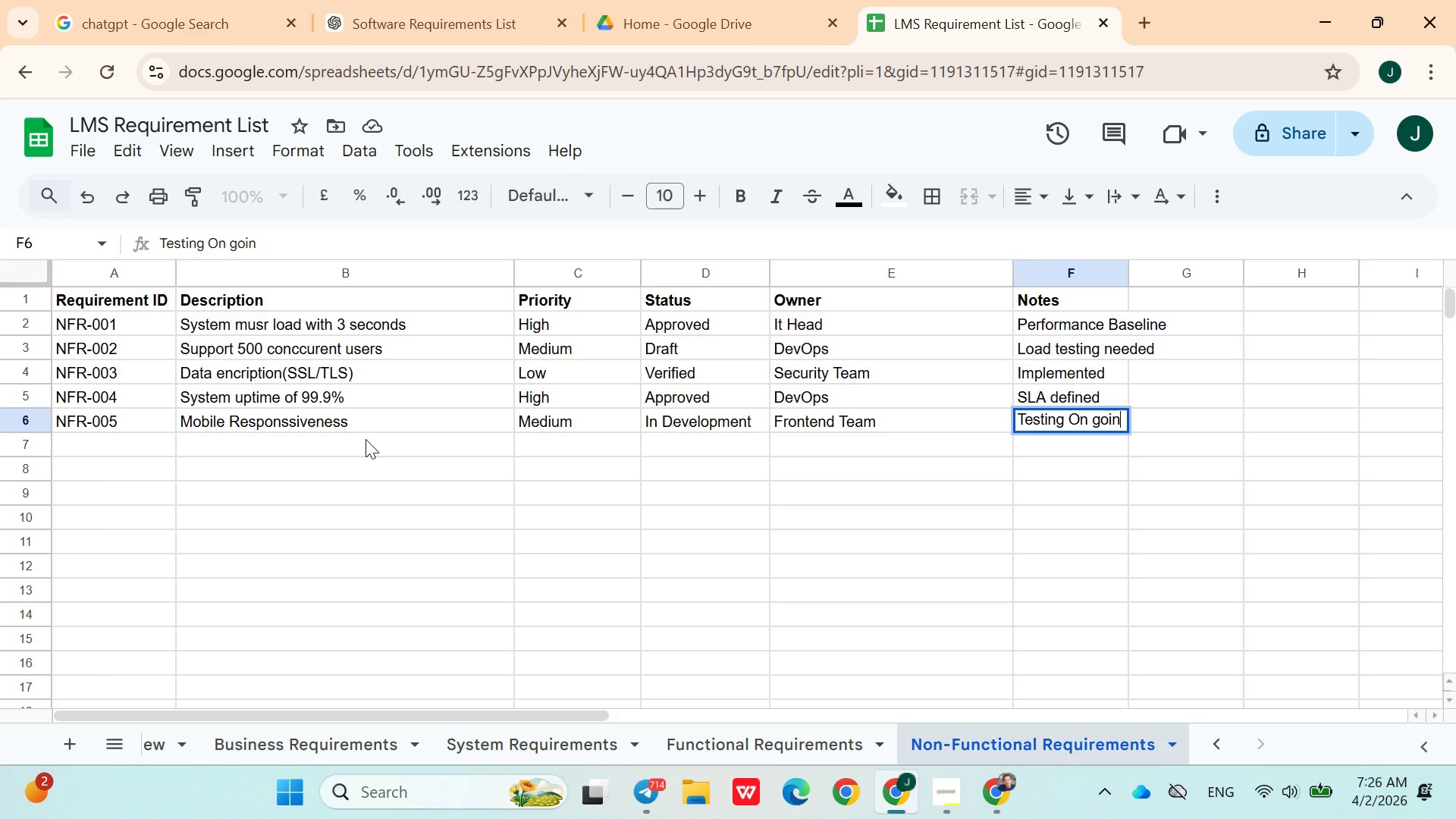 
key(ArrowDown)
 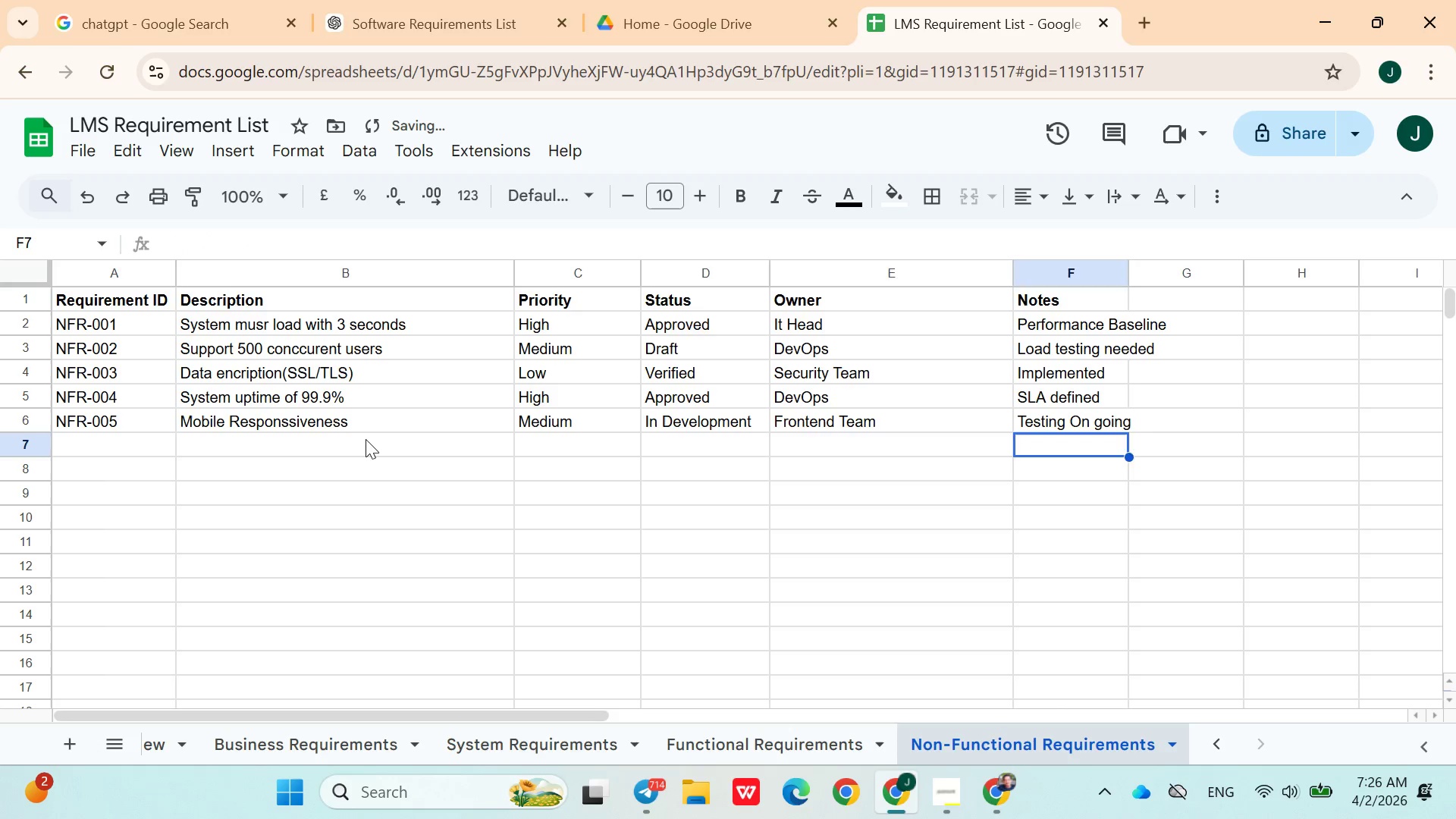 
key(ArrowLeft)
 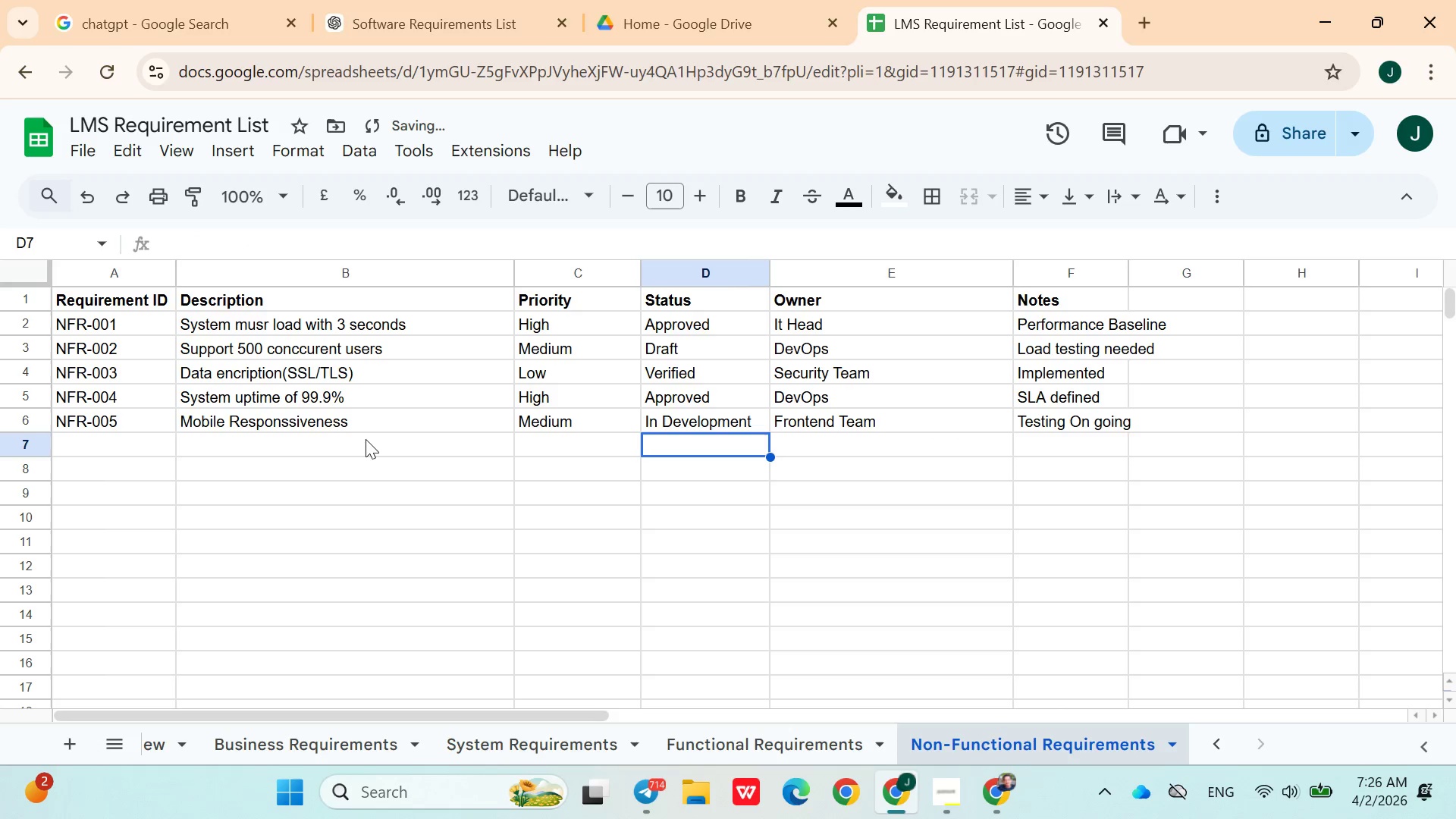 
hold_key(key=ArrowLeft, duration=0.86)
 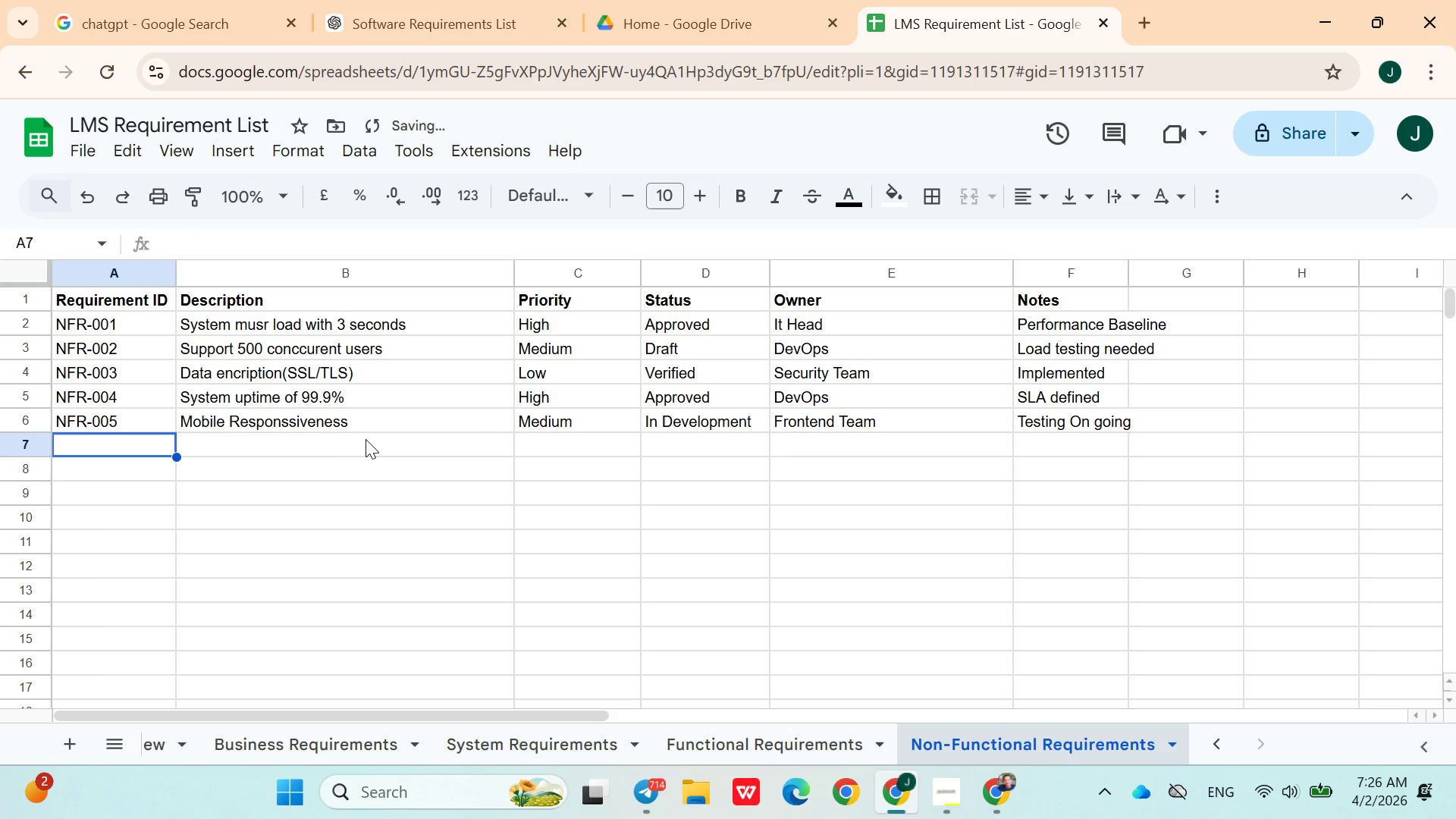 
key(ArrowRight)
 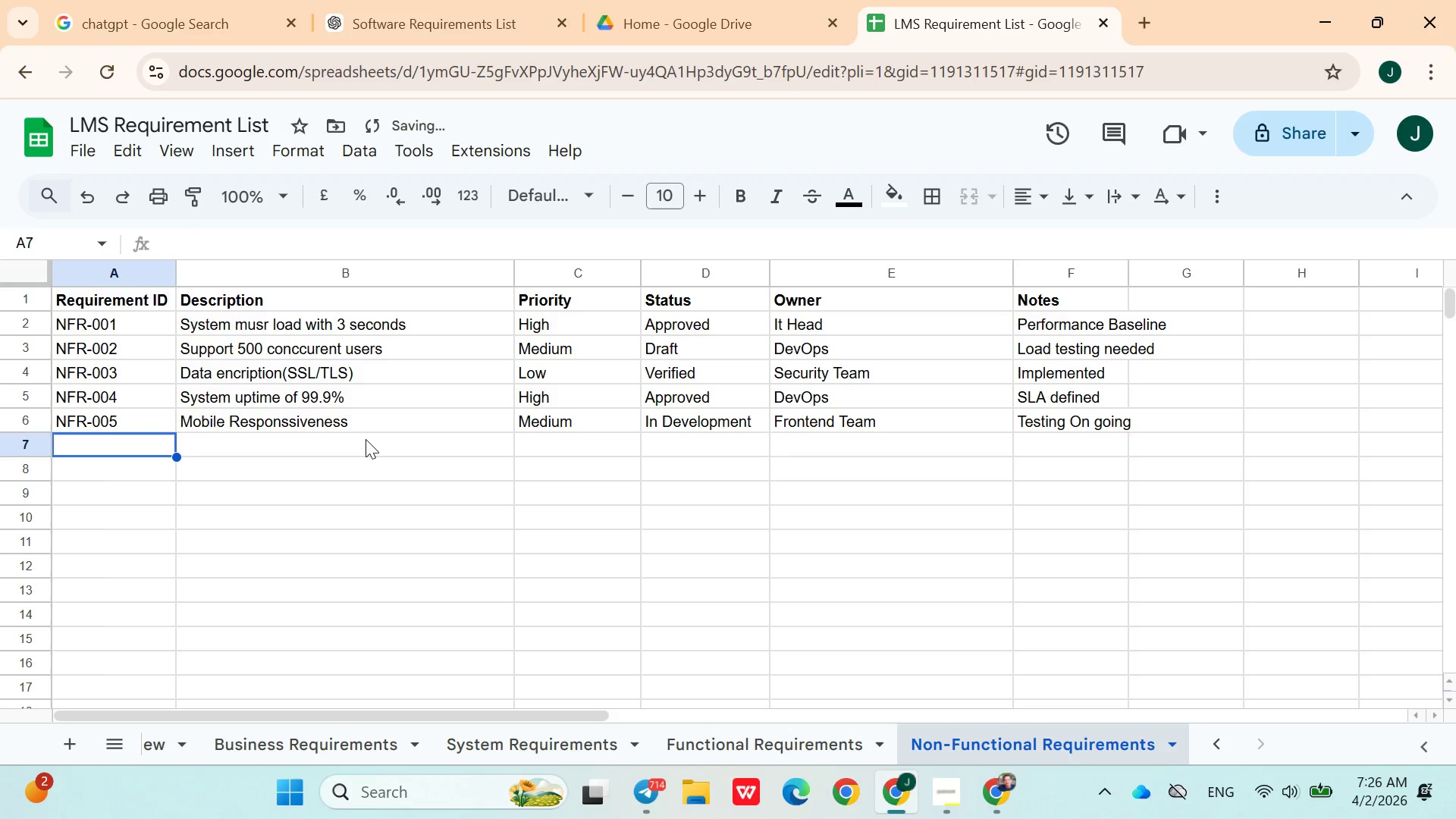 
key(ArrowLeft)
 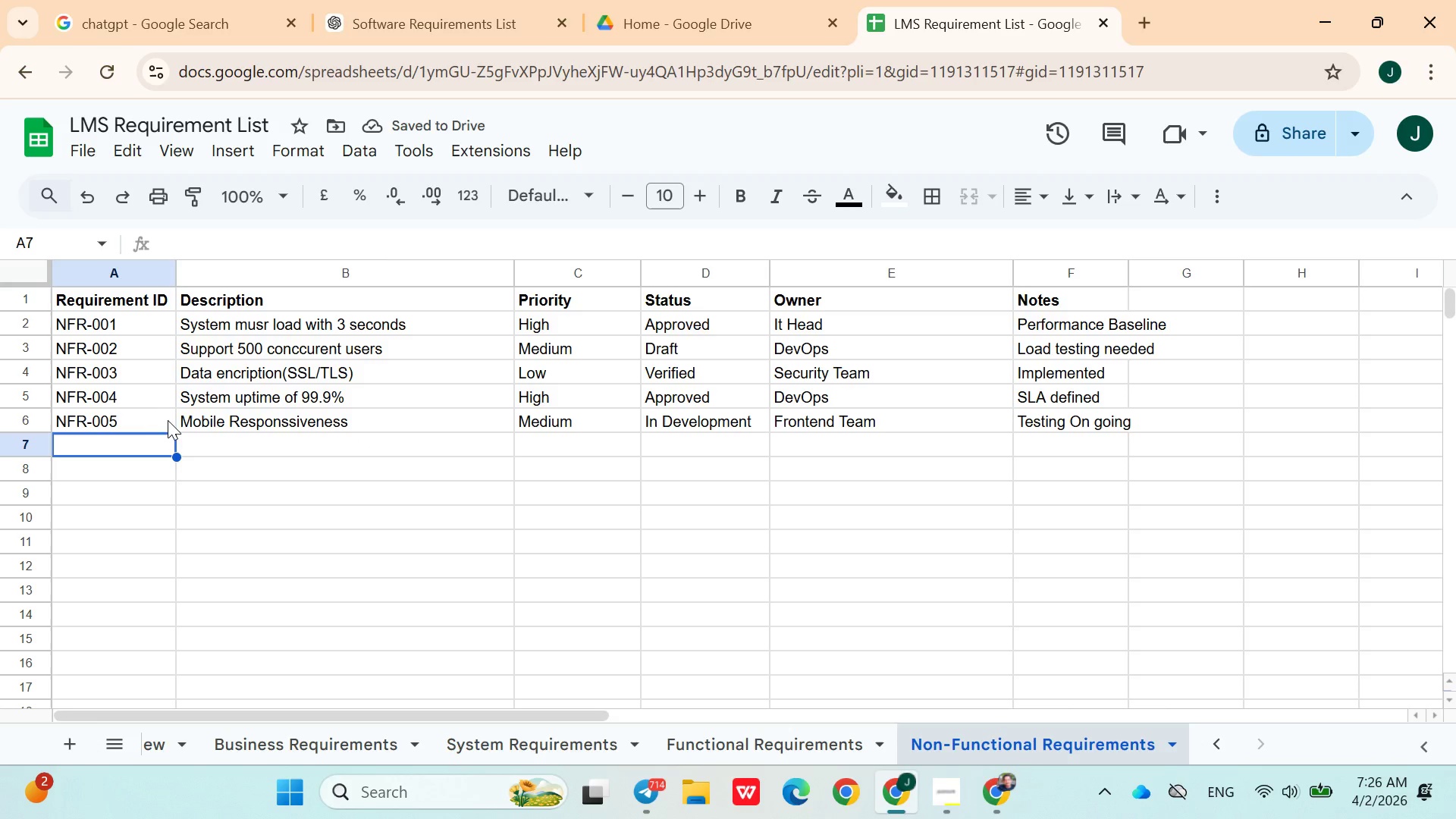 
left_click([164, 422])
 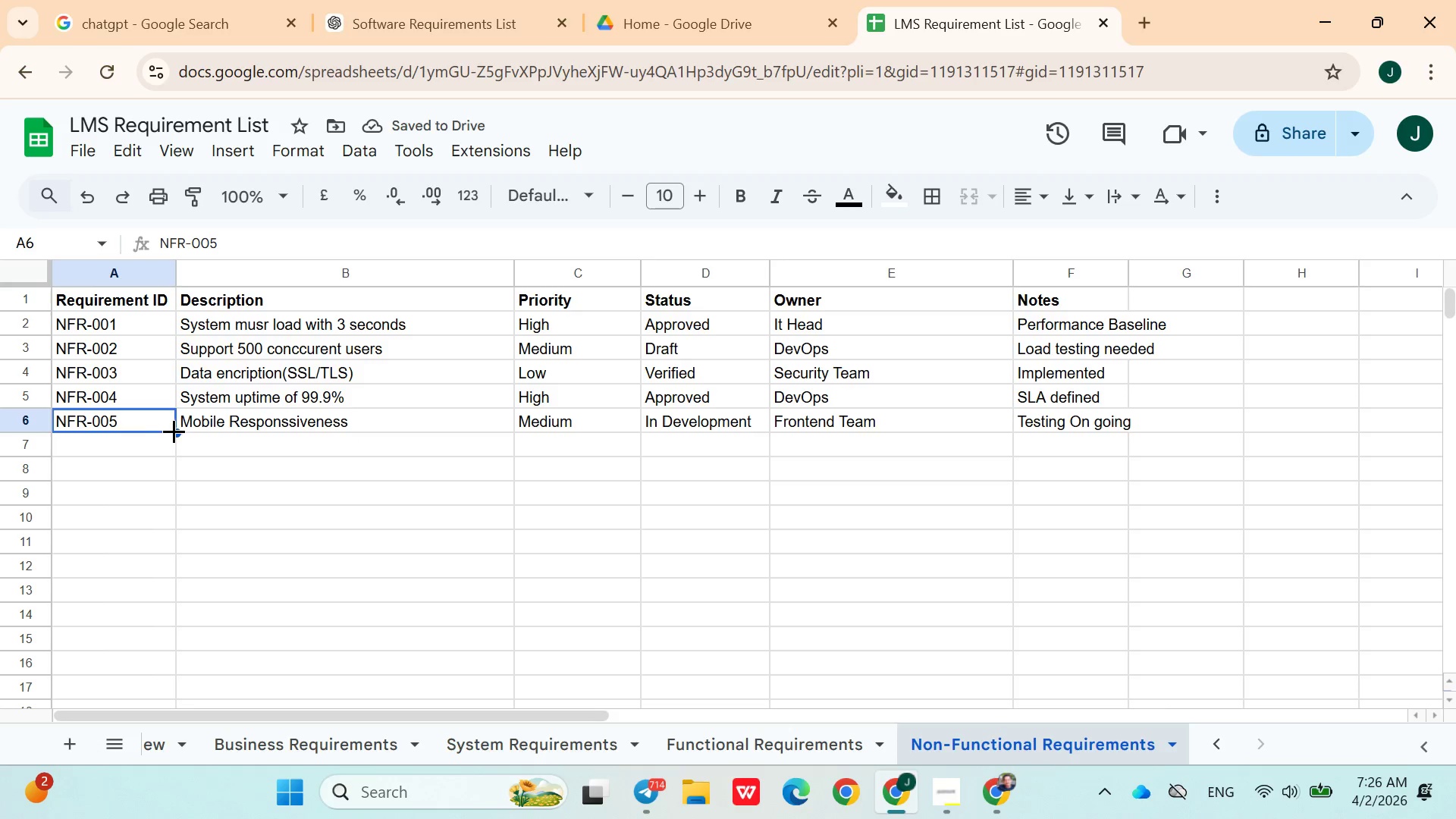 
left_click_drag(start_coordinate=[174, 431], to_coordinate=[165, 497])
 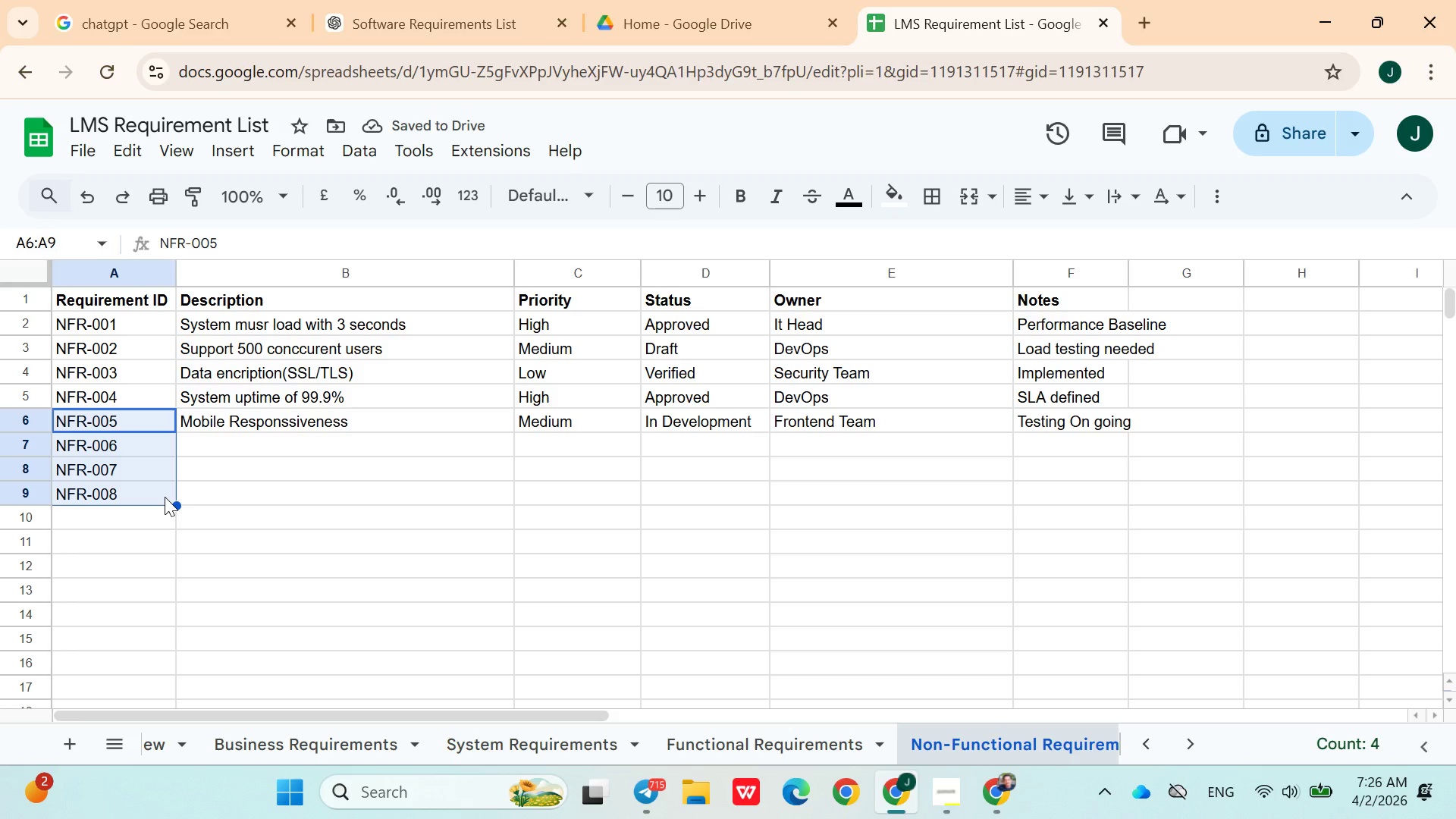 
wait(6.14)
 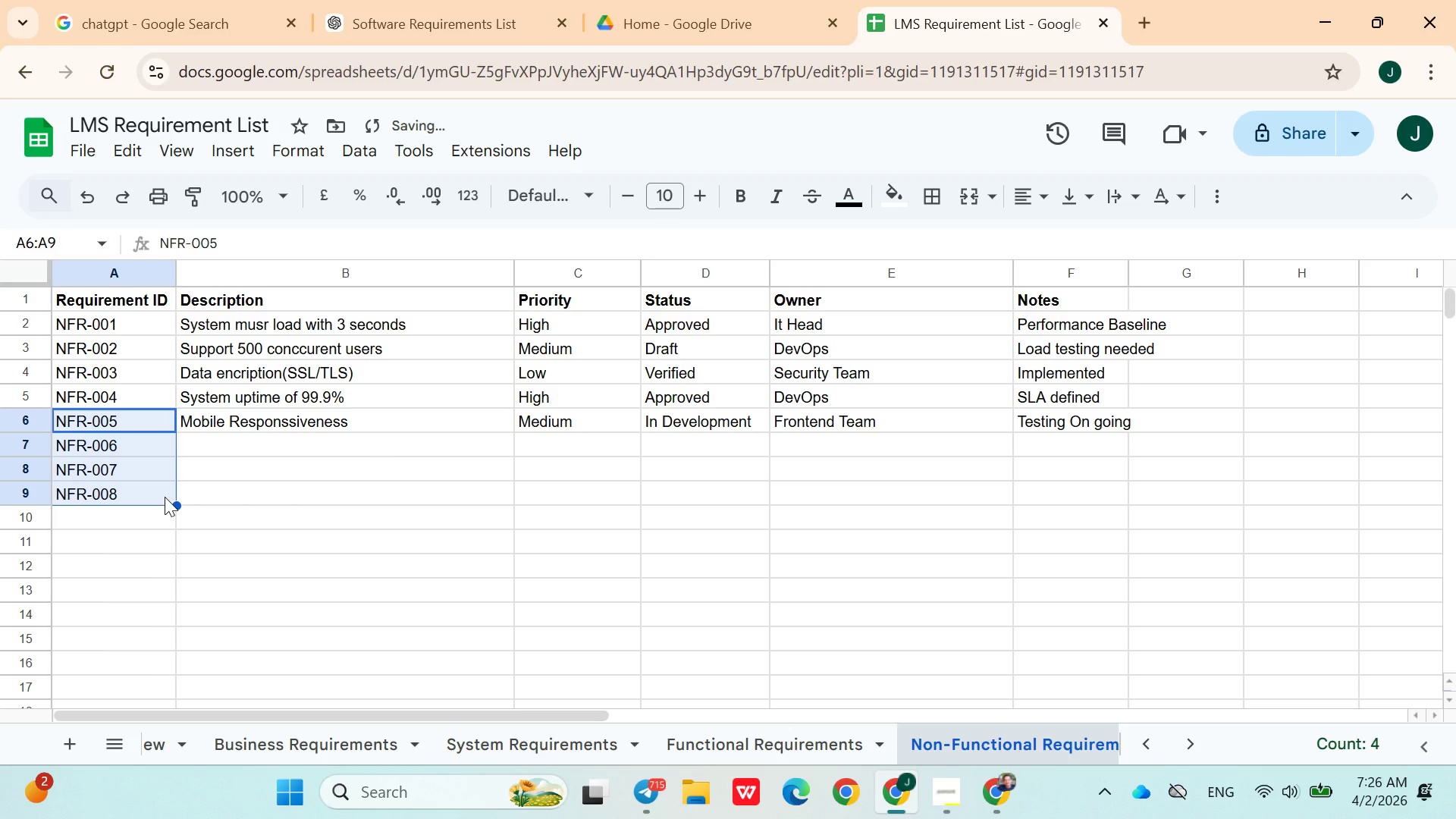 
double_click([222, 447])
 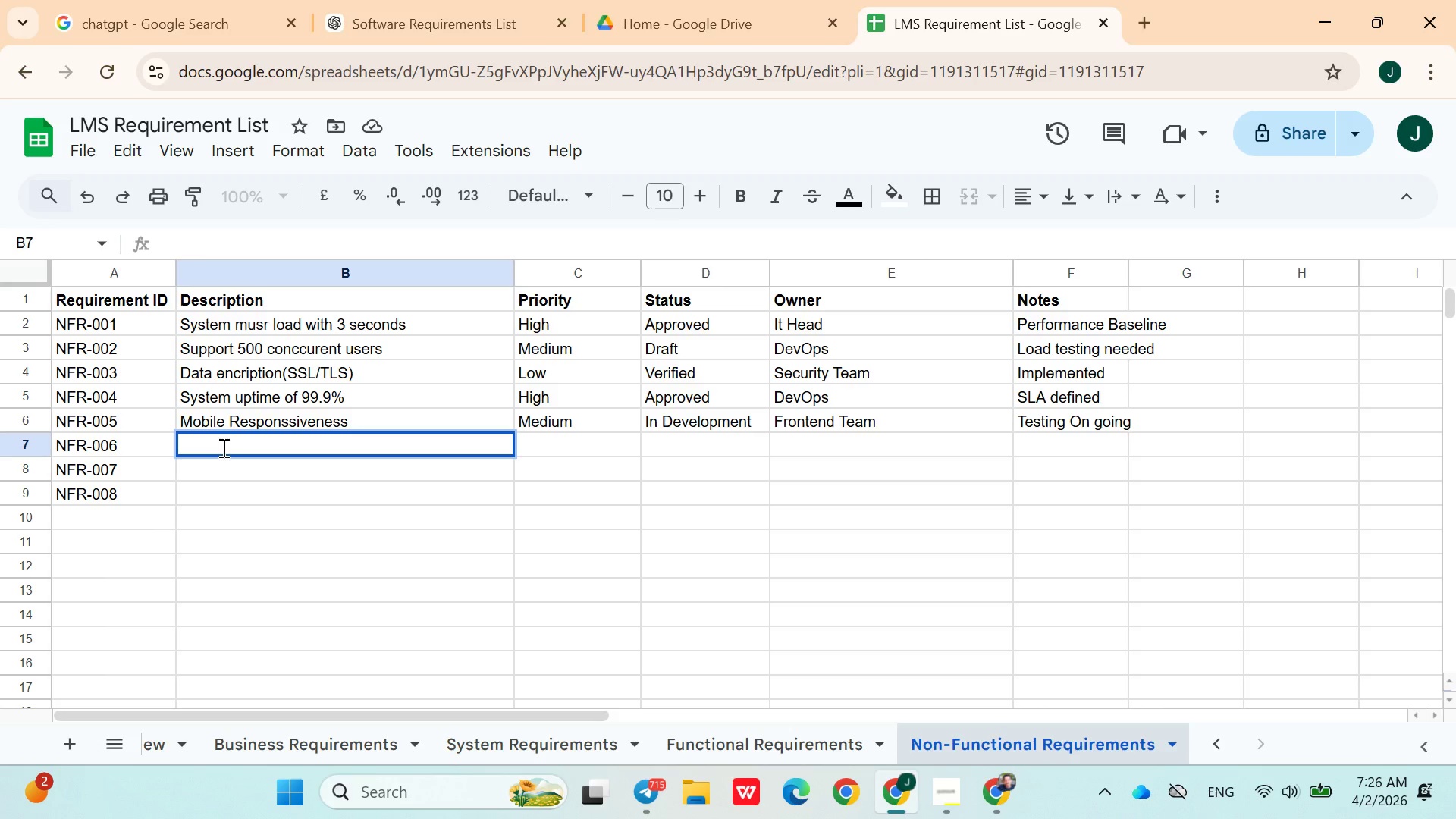 
type(Cross browsr)
key(Backspace)
type(er compata)
 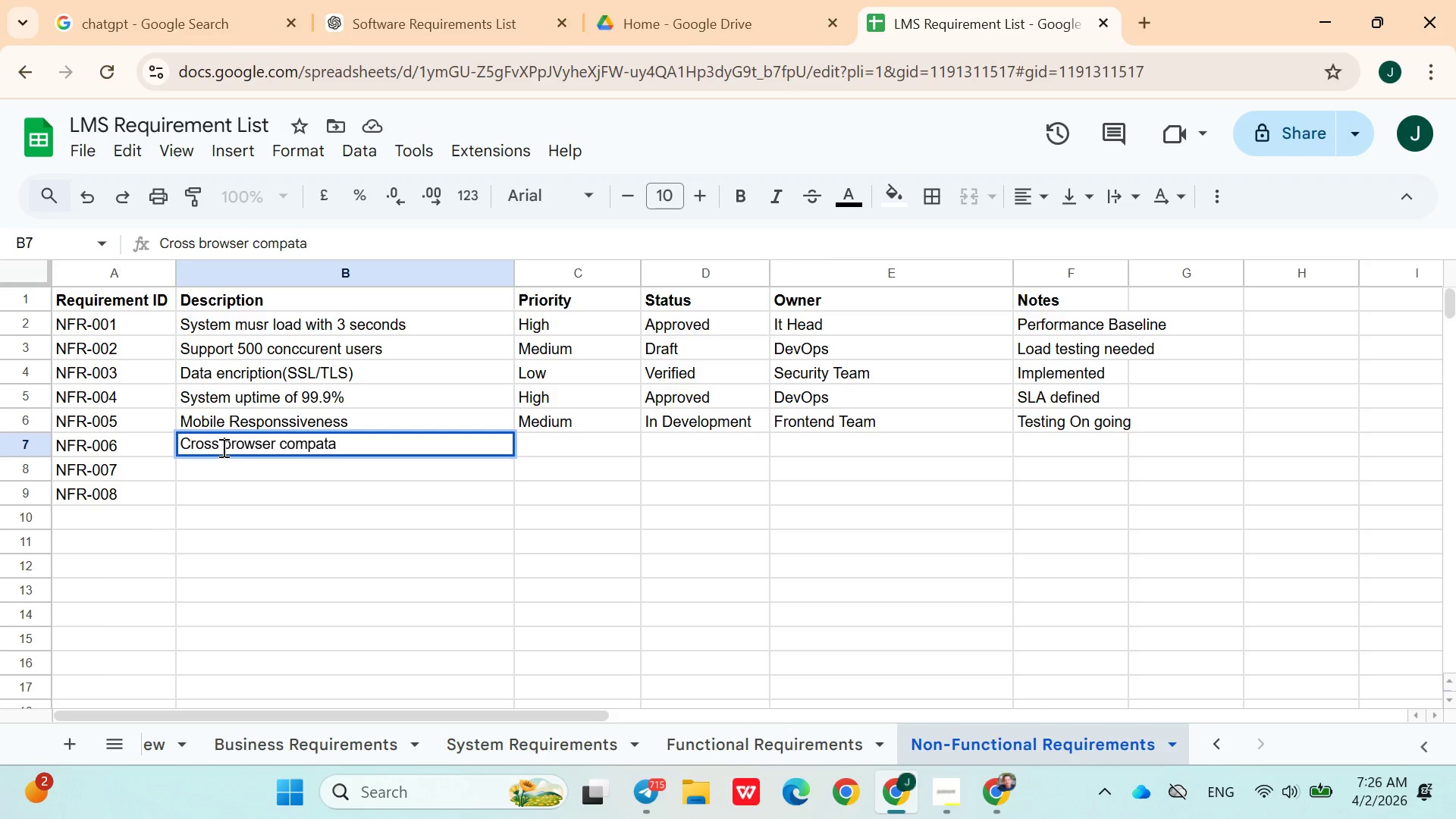 
key(Backspace)
type(ibility)
 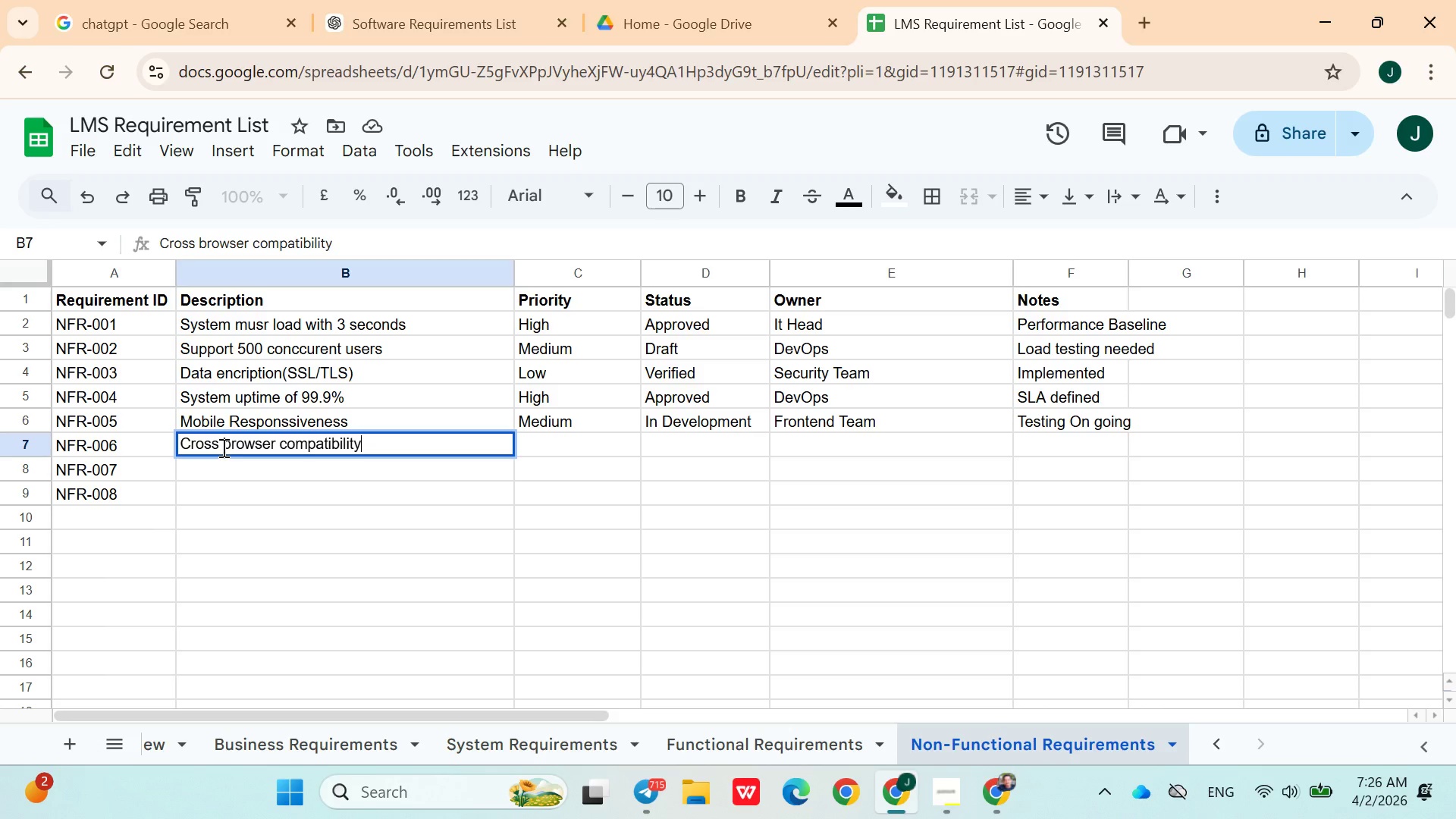 
key(ArrowRight)
 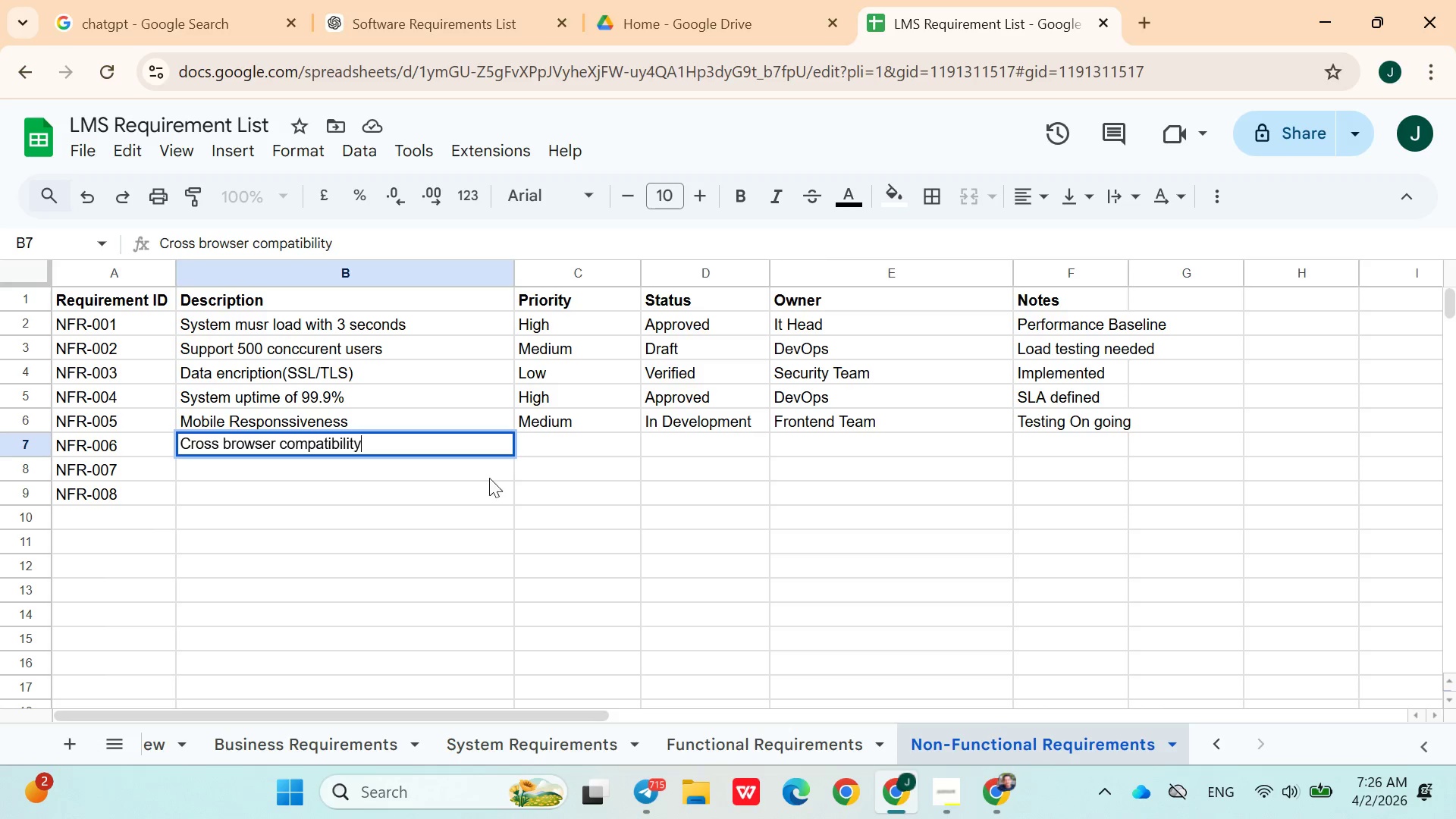 
left_click([532, 432])
 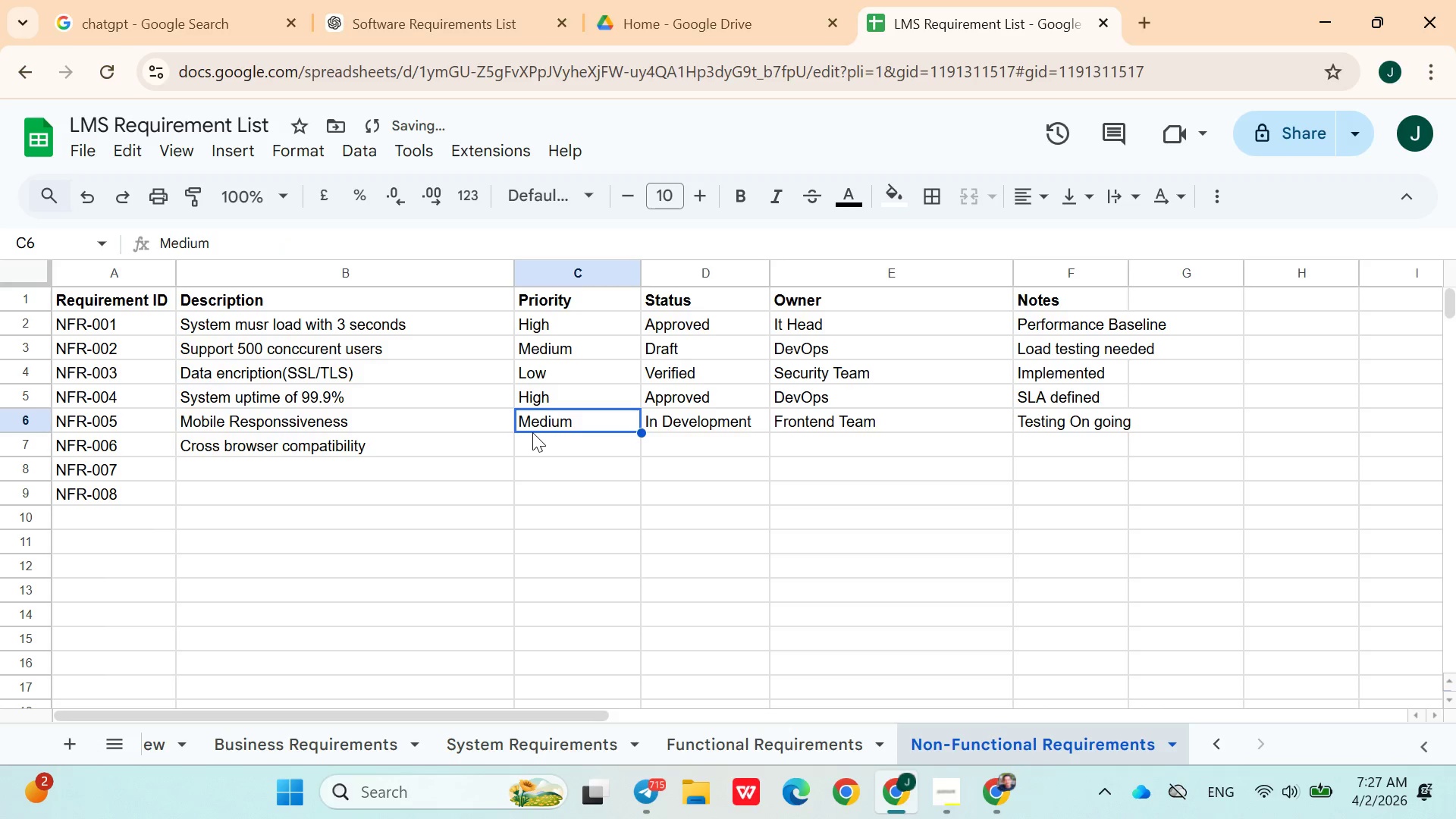 
key(ArrowDown)
 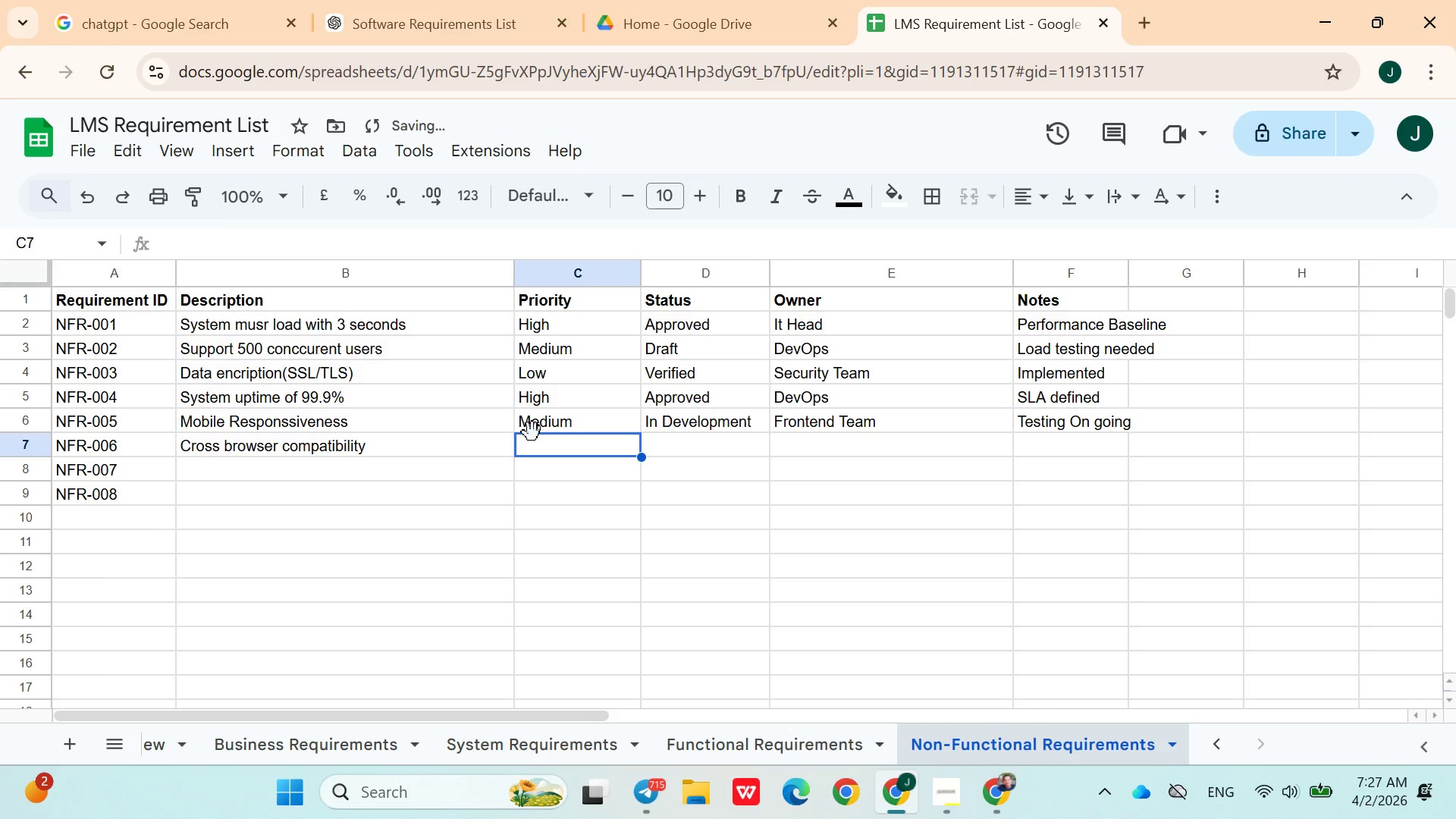 
key(Shift+M)
 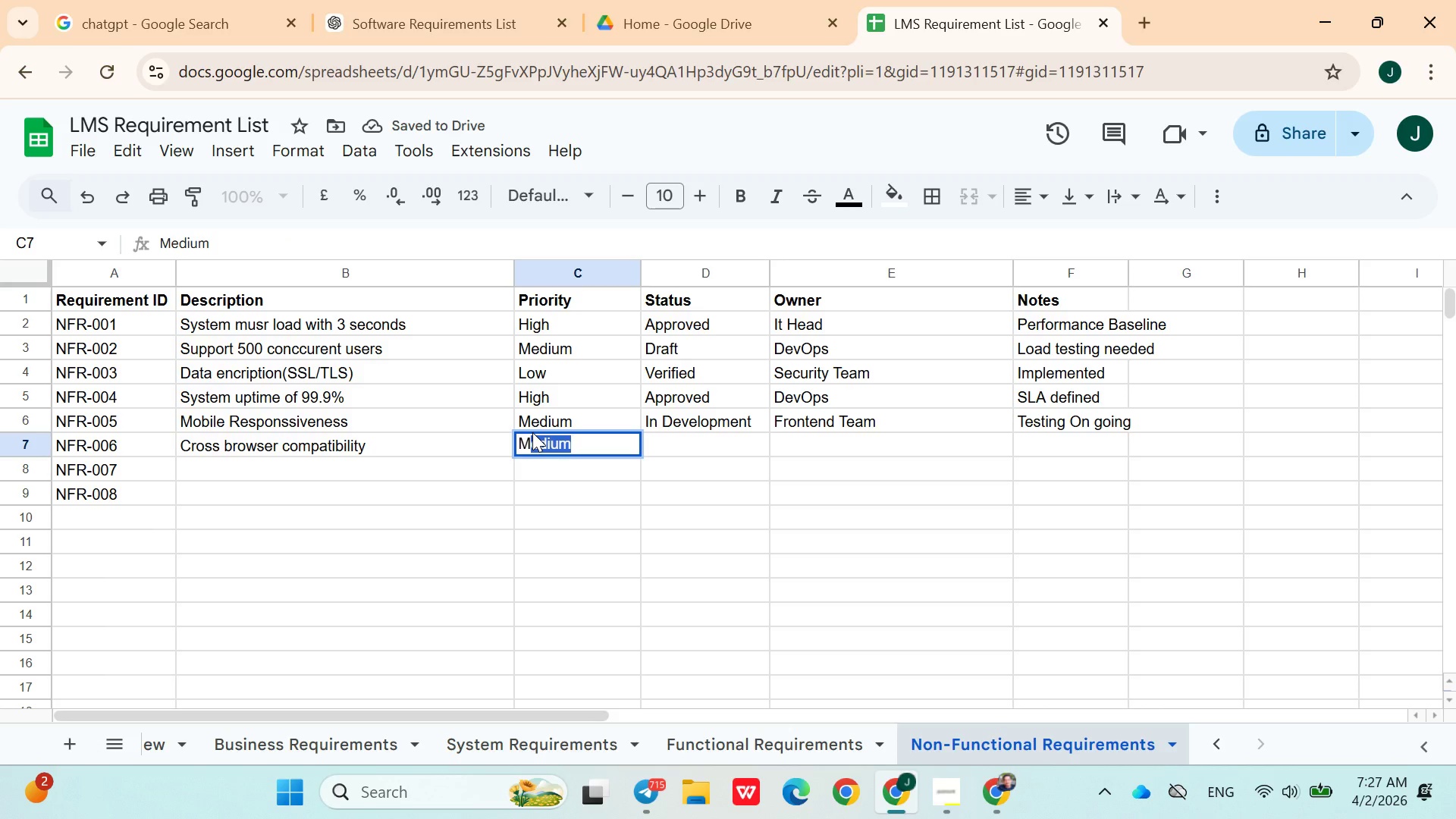 
key(ArrowRight)
 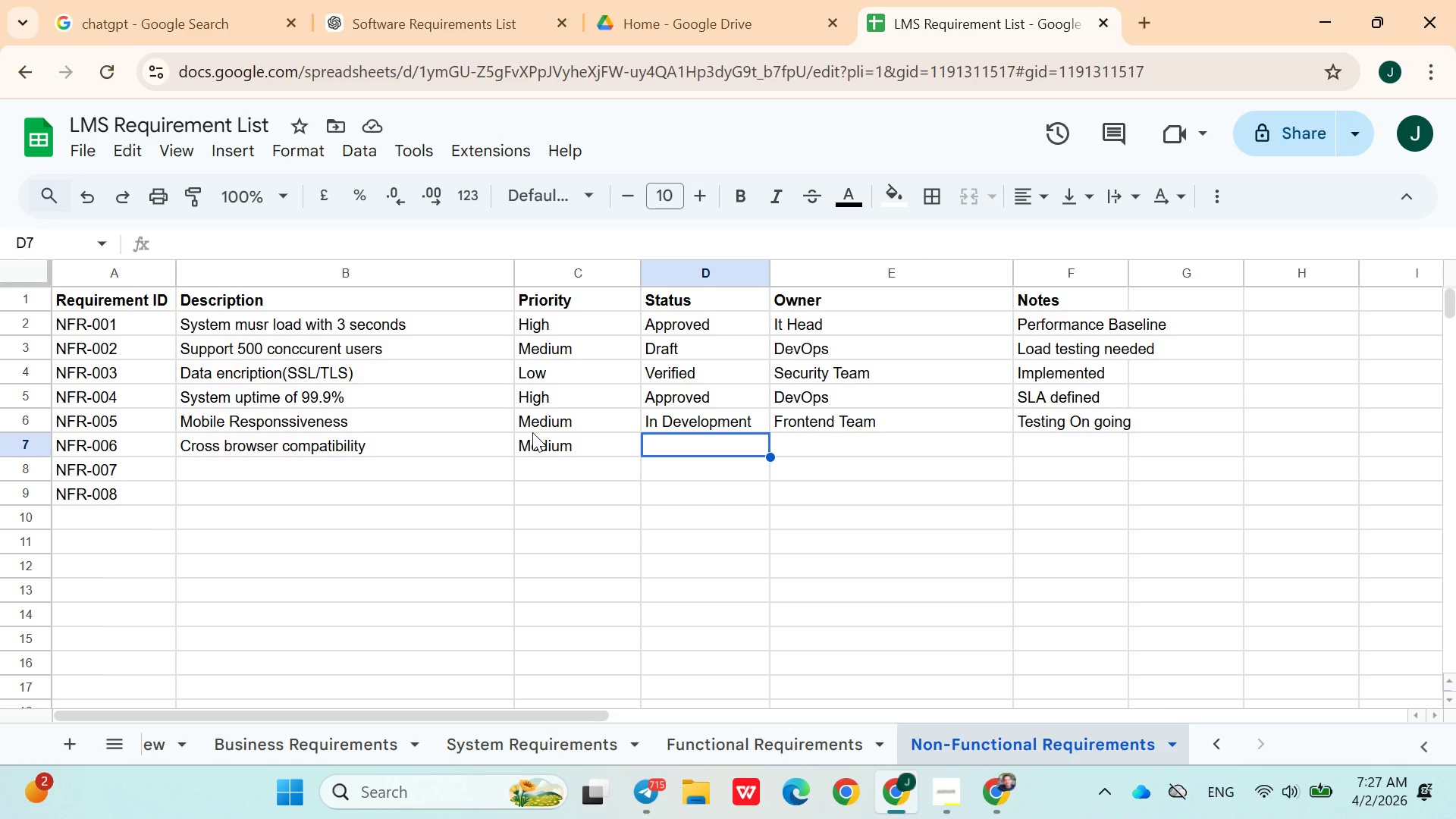 
wait(24.67)
 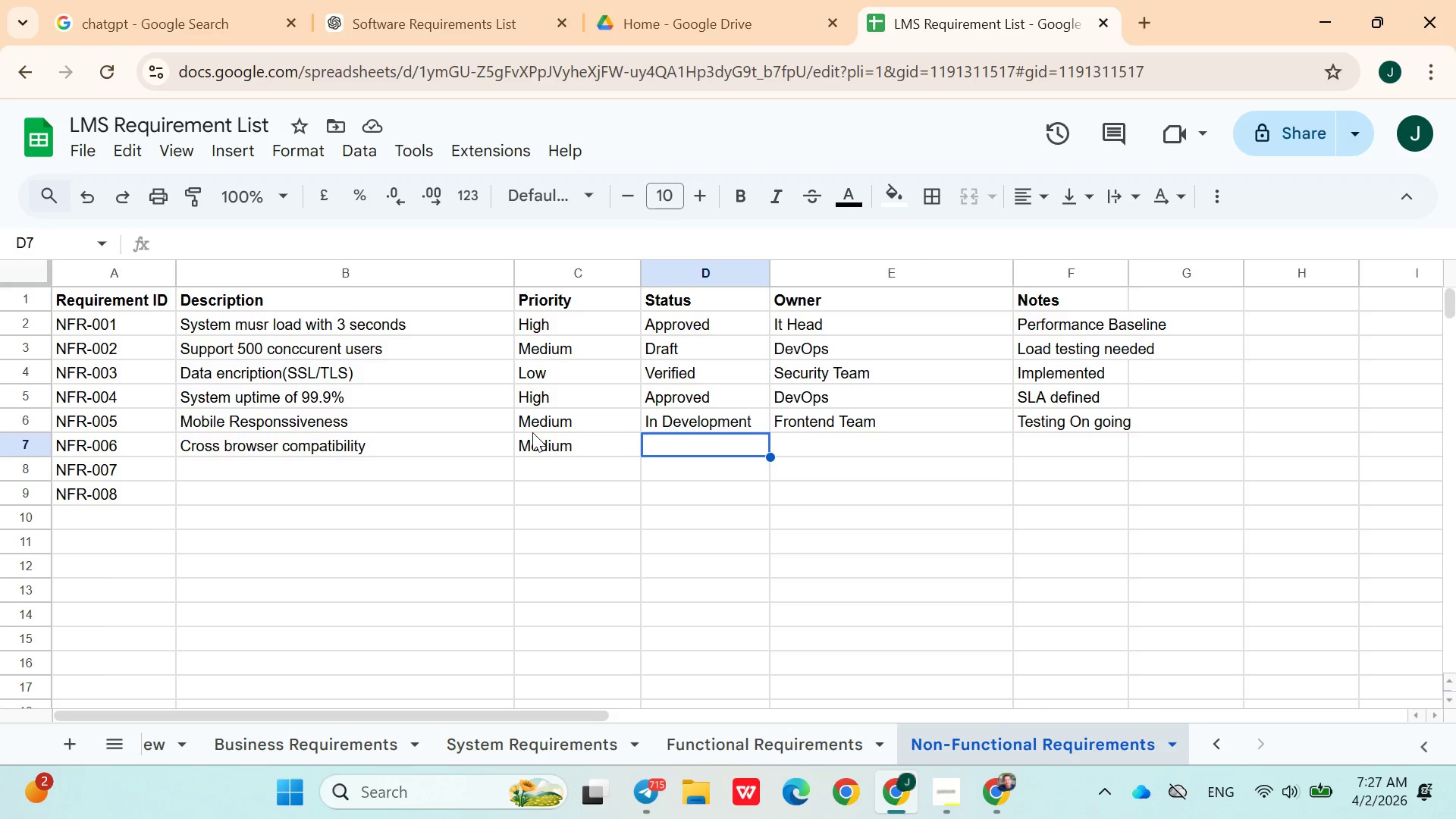 
key(Shift+V)
 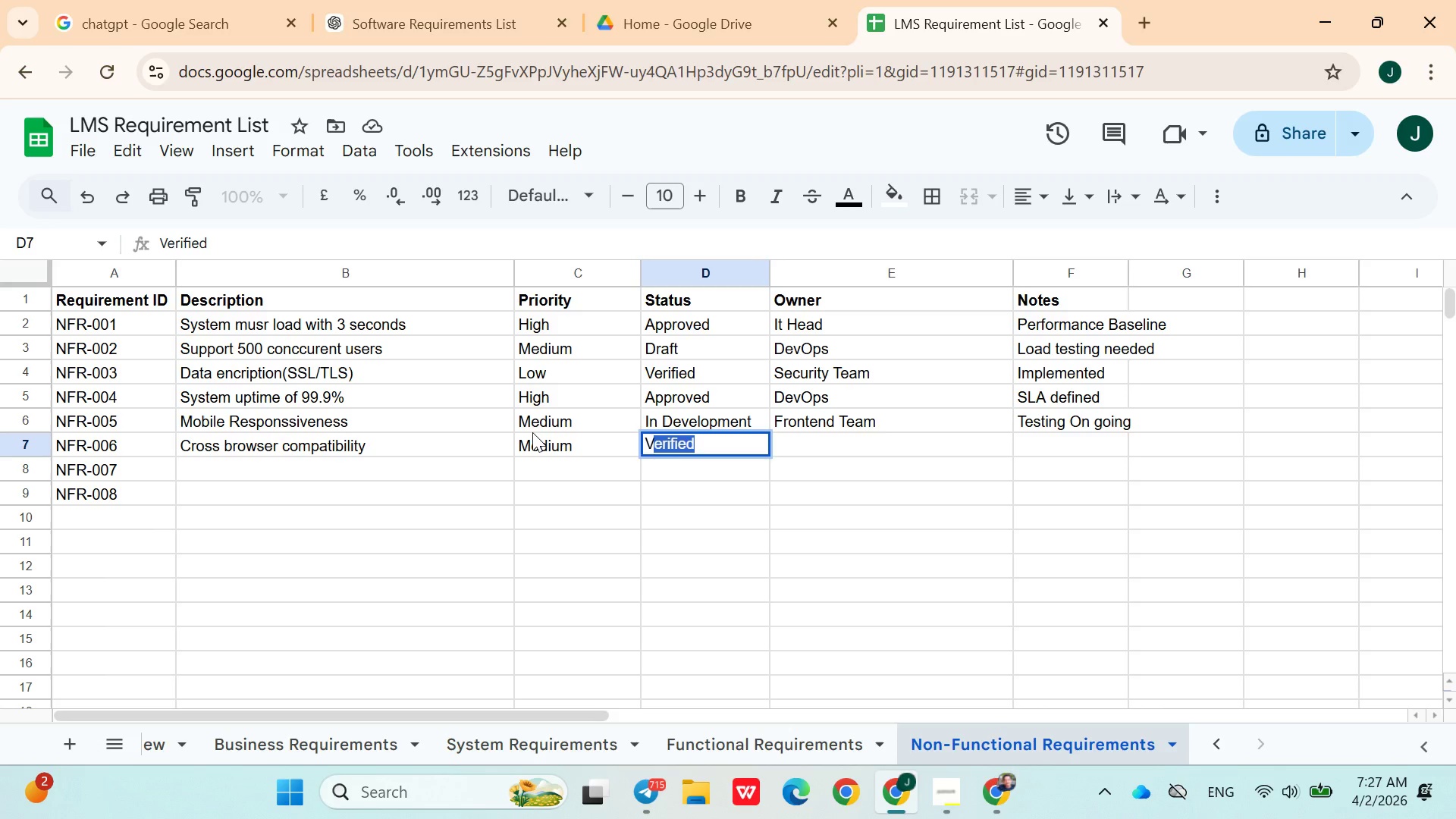 
key(ArrowRight)
 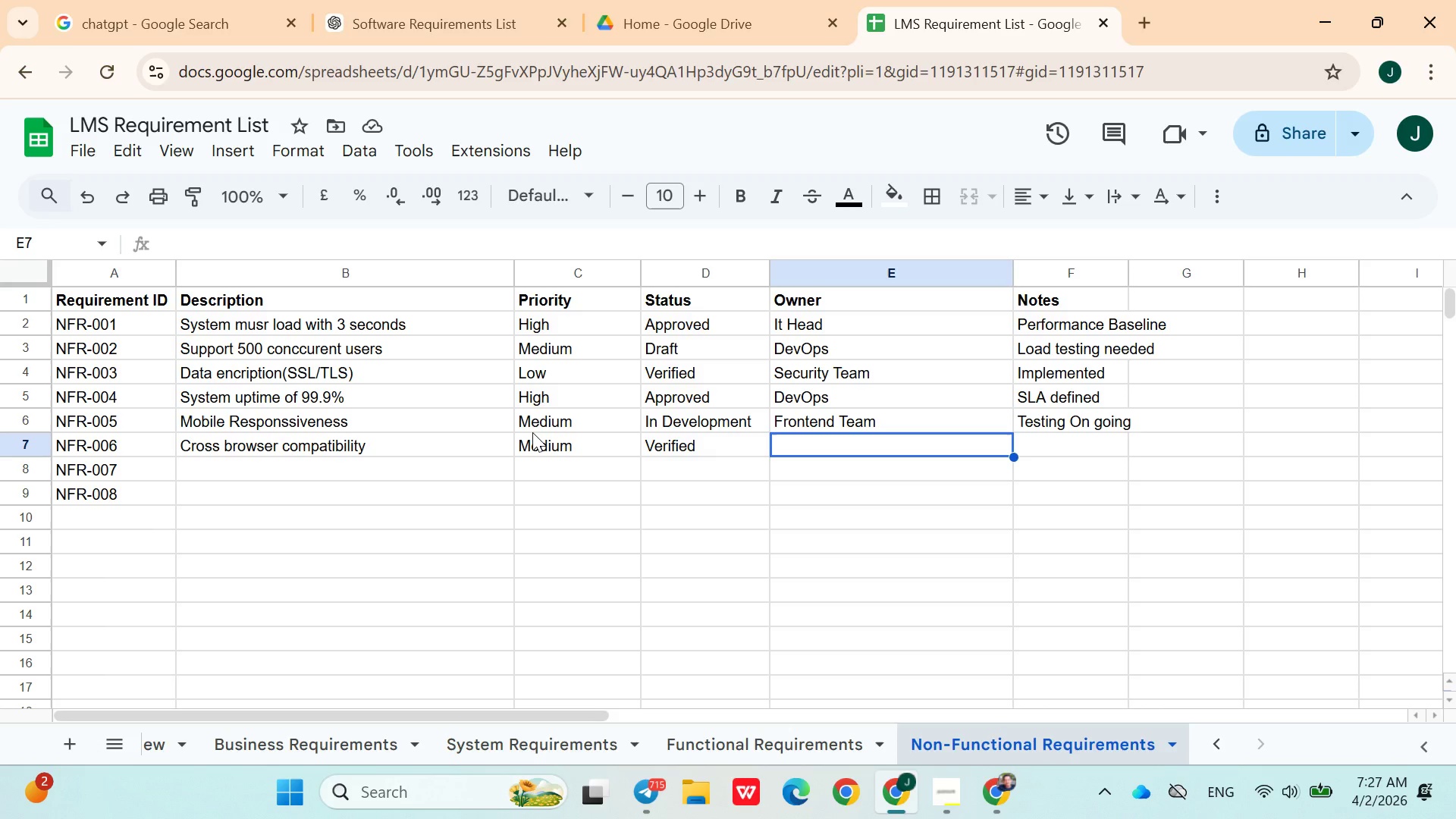 
wait(12.28)
 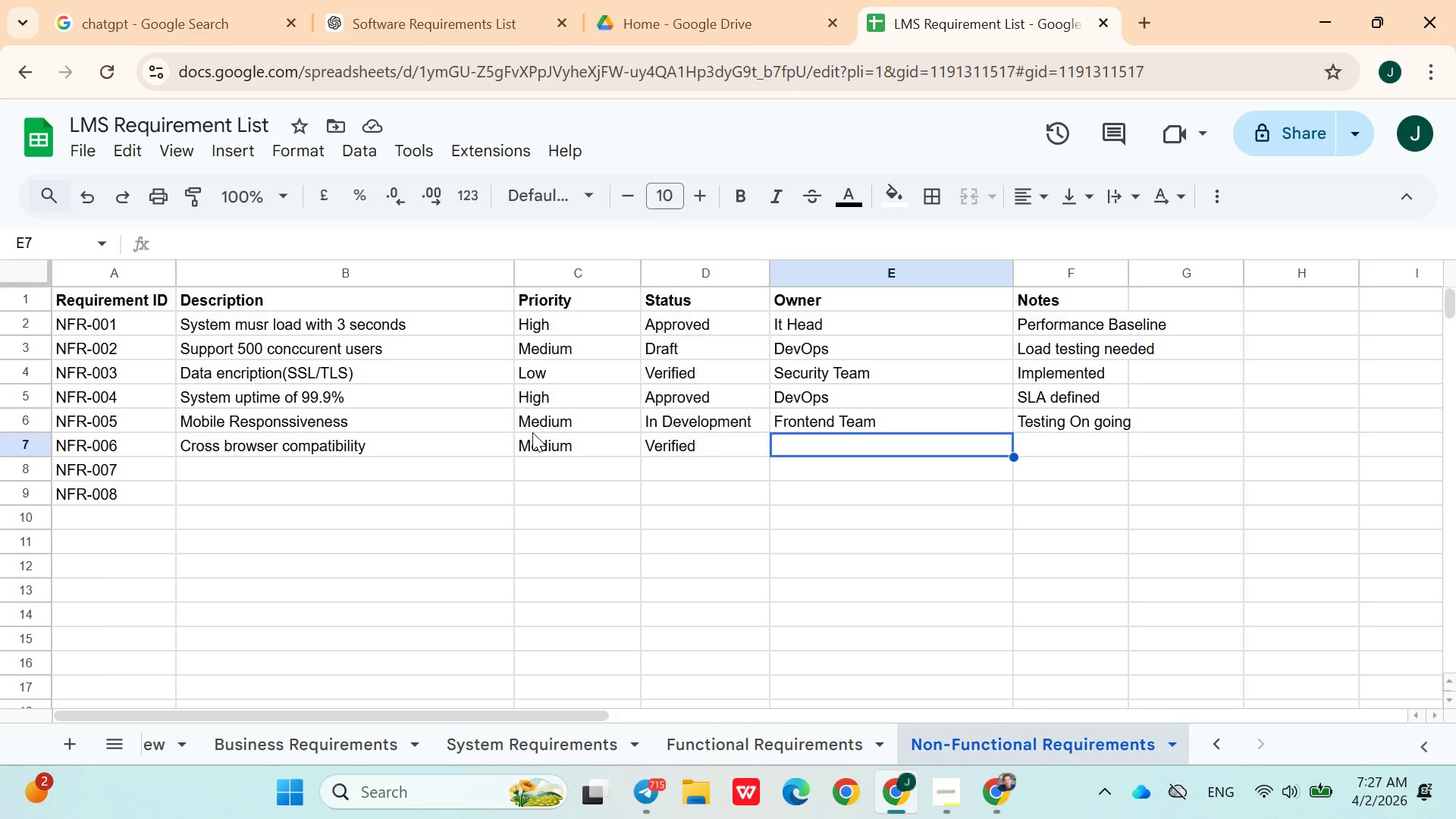 
type(QA Team)
 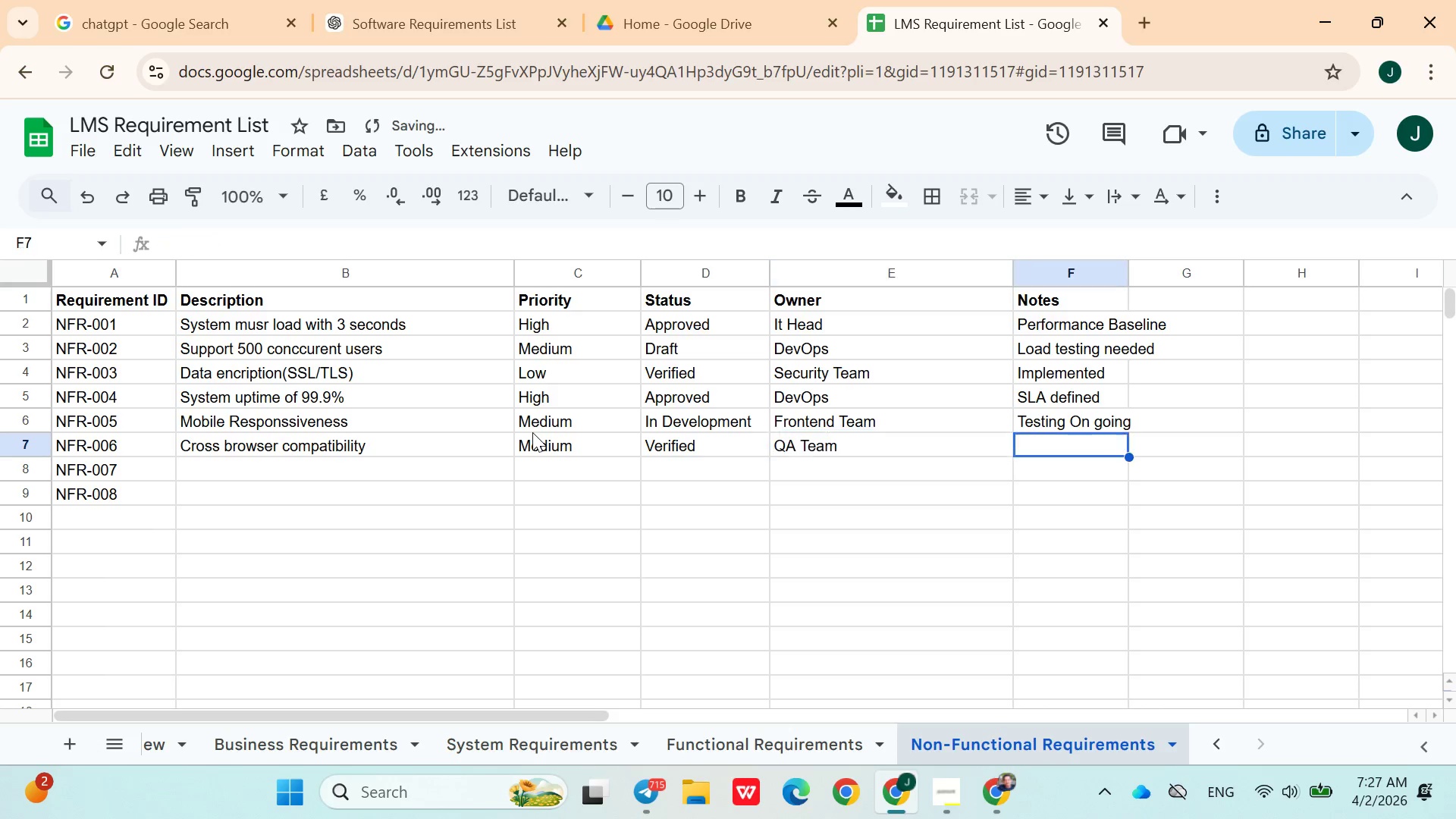 
 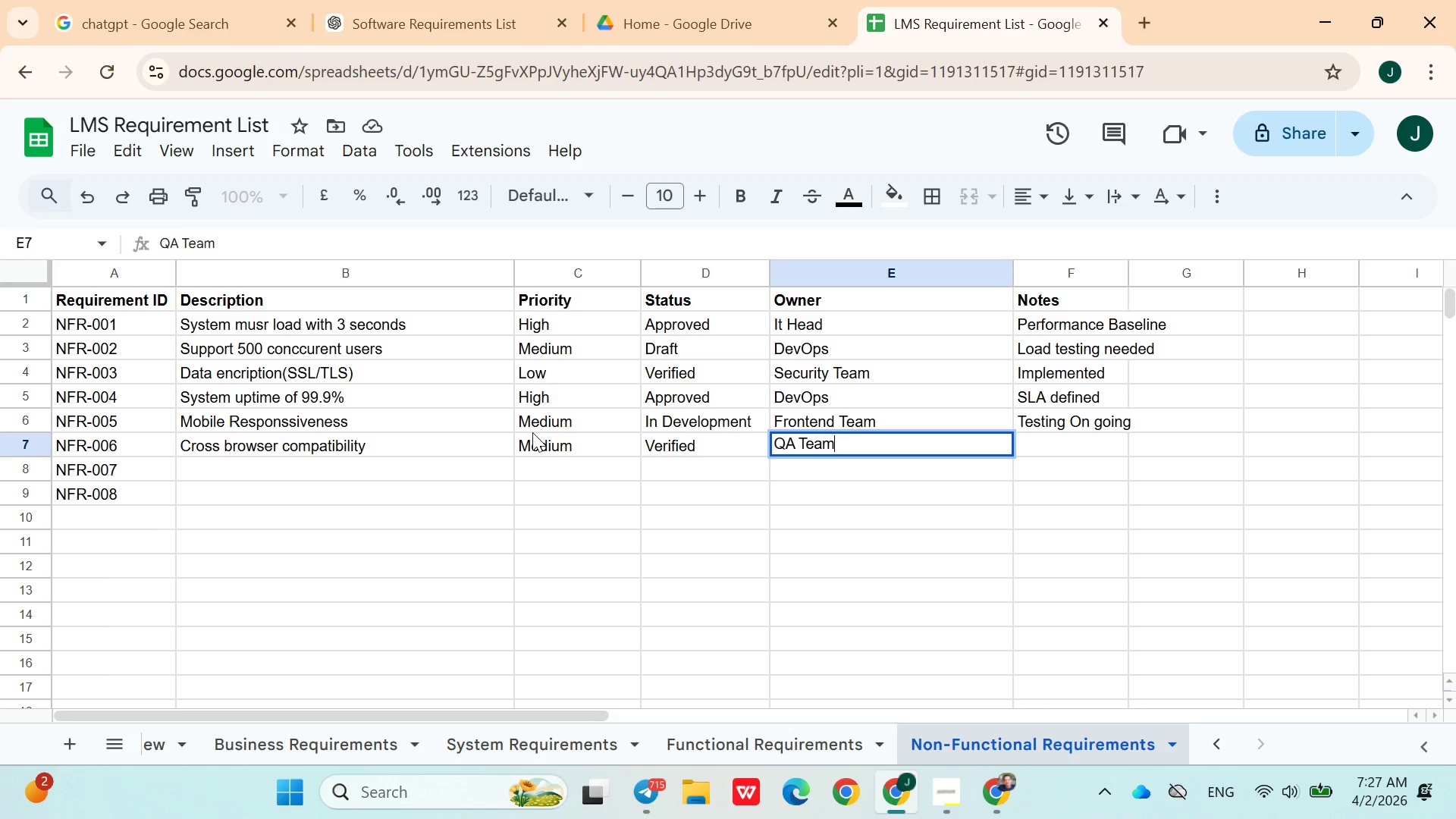 
key(ArrowRight)
 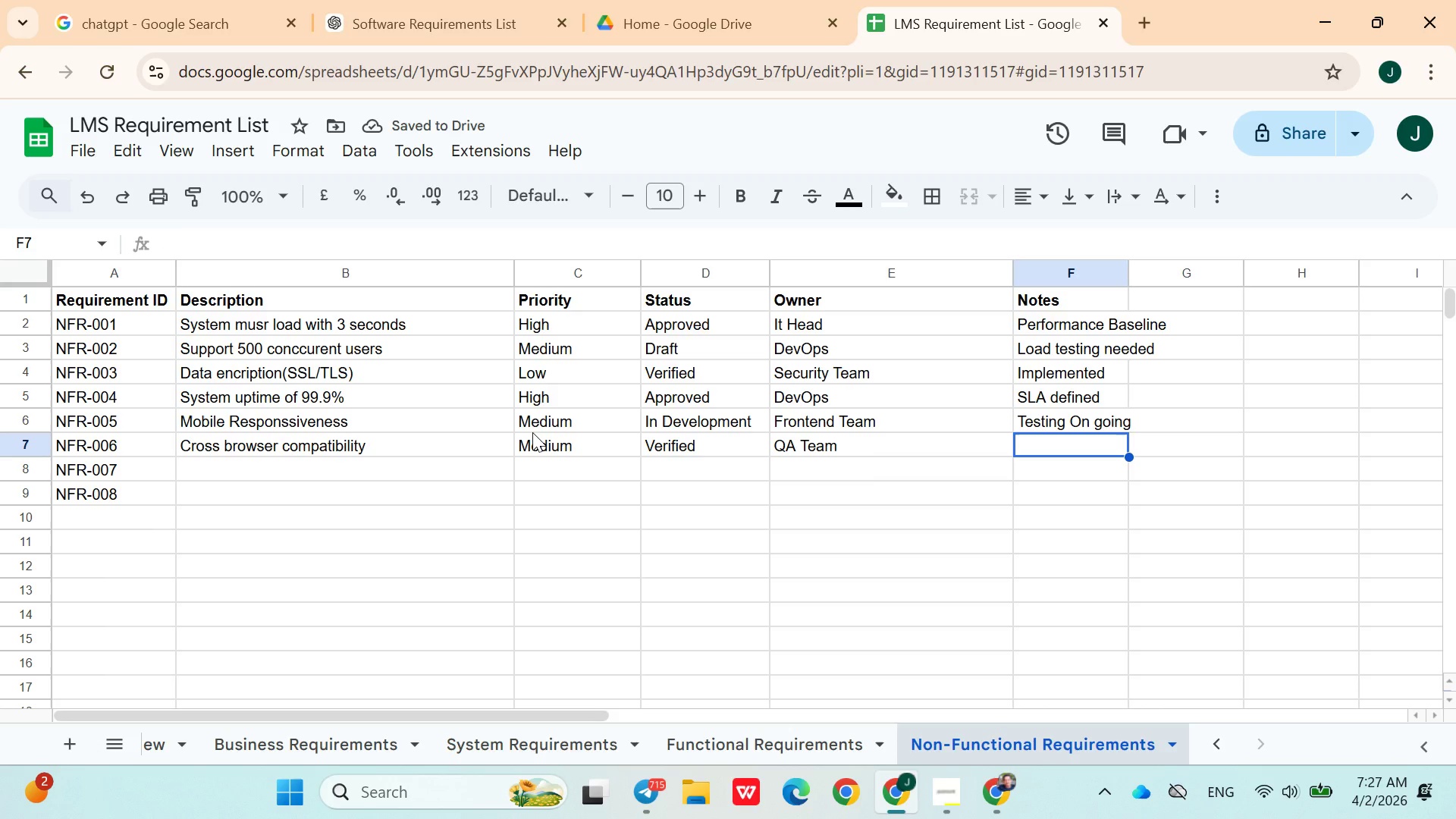 
type(Needs Testing)
 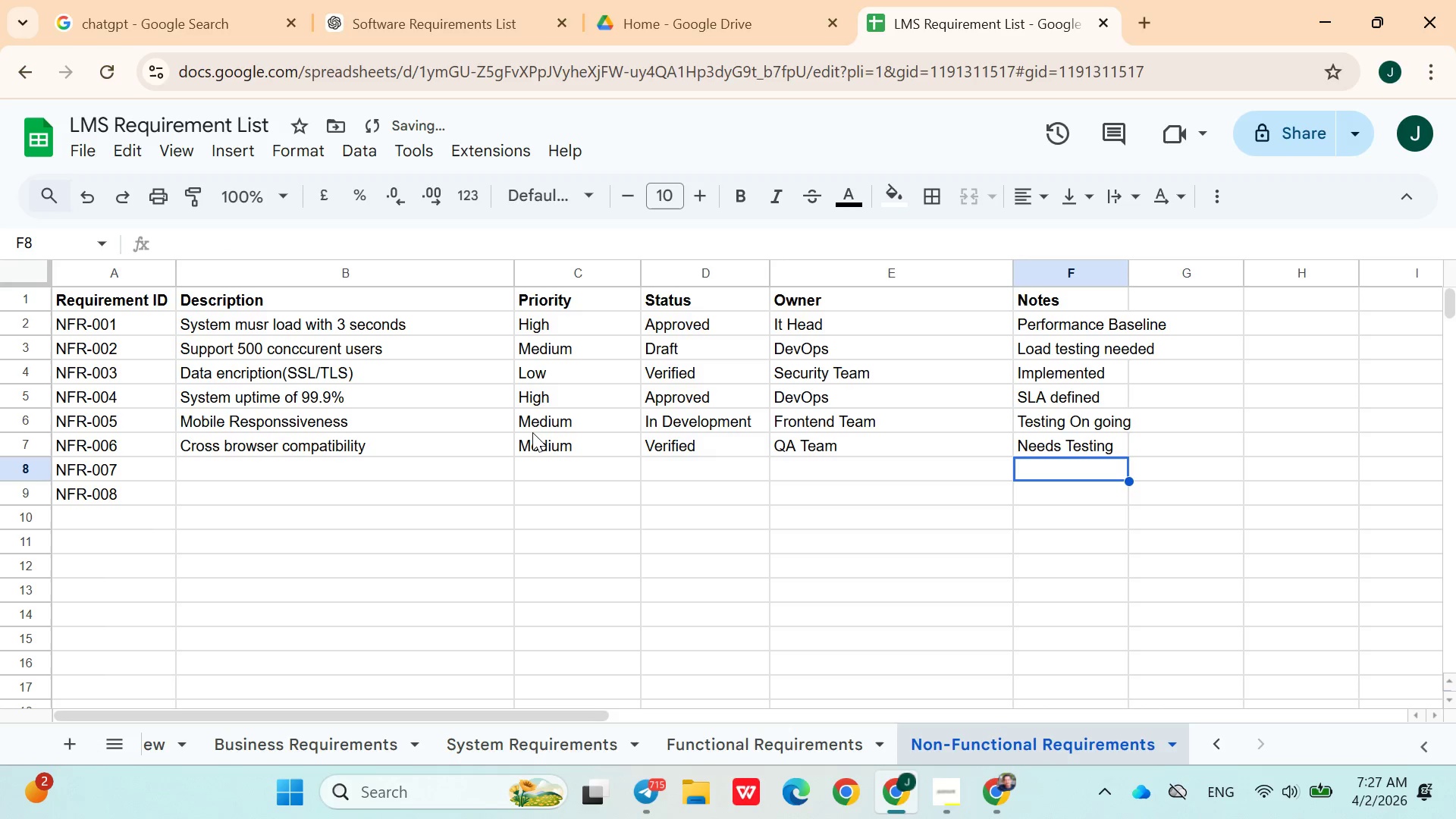 
 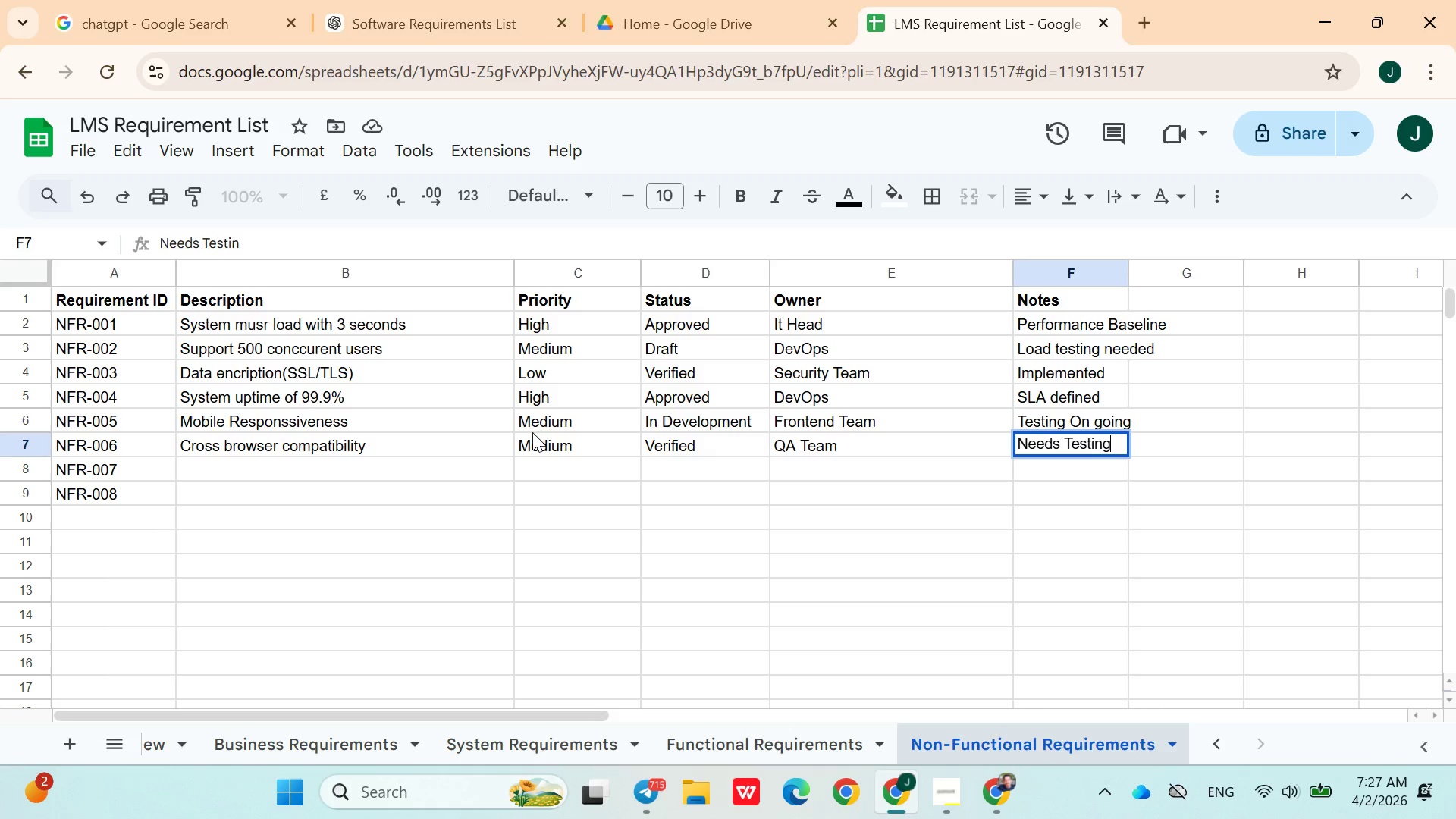 
key(ArrowDown)
 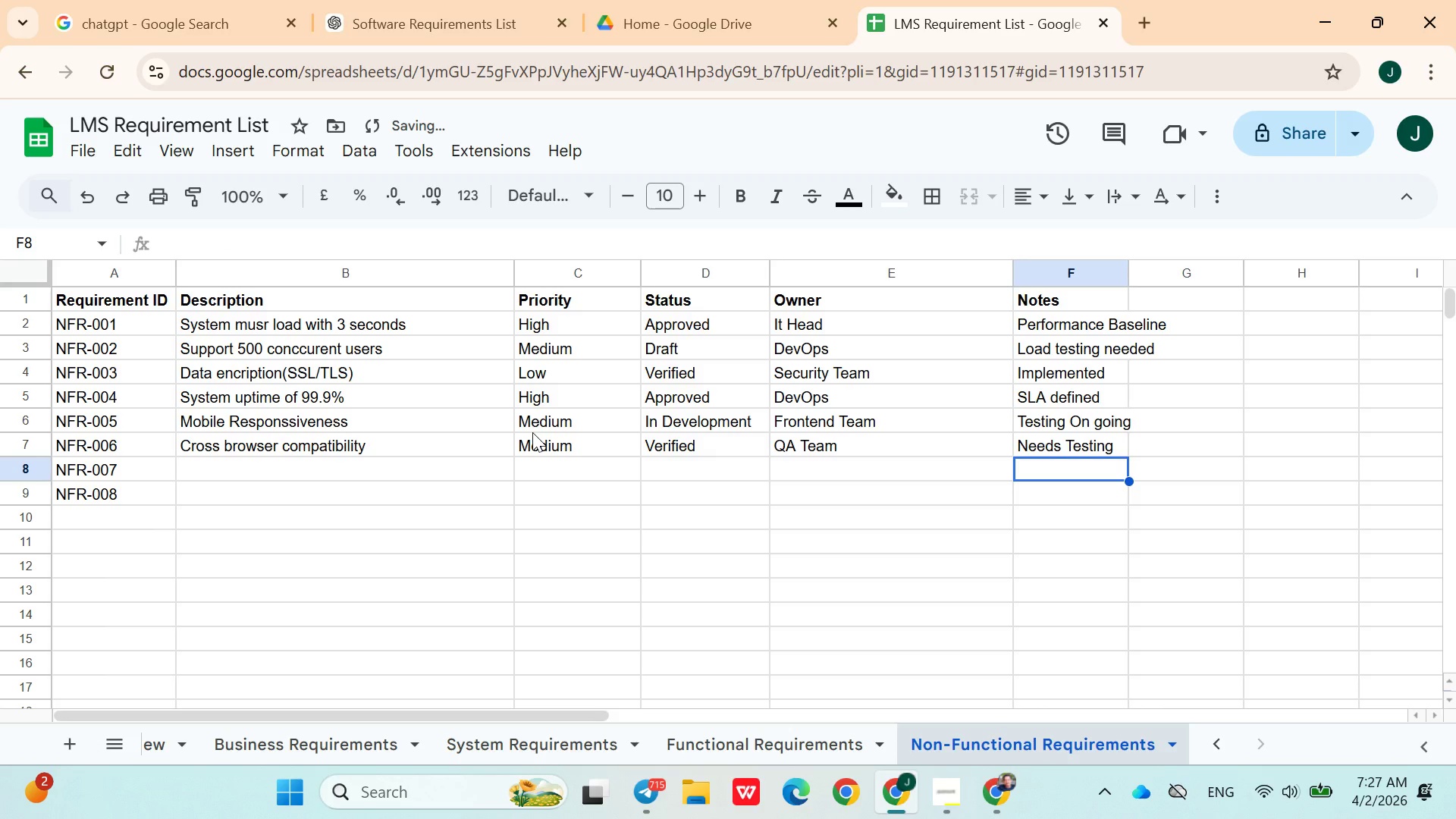 
hold_key(key=ArrowLeft, duration=0.91)
 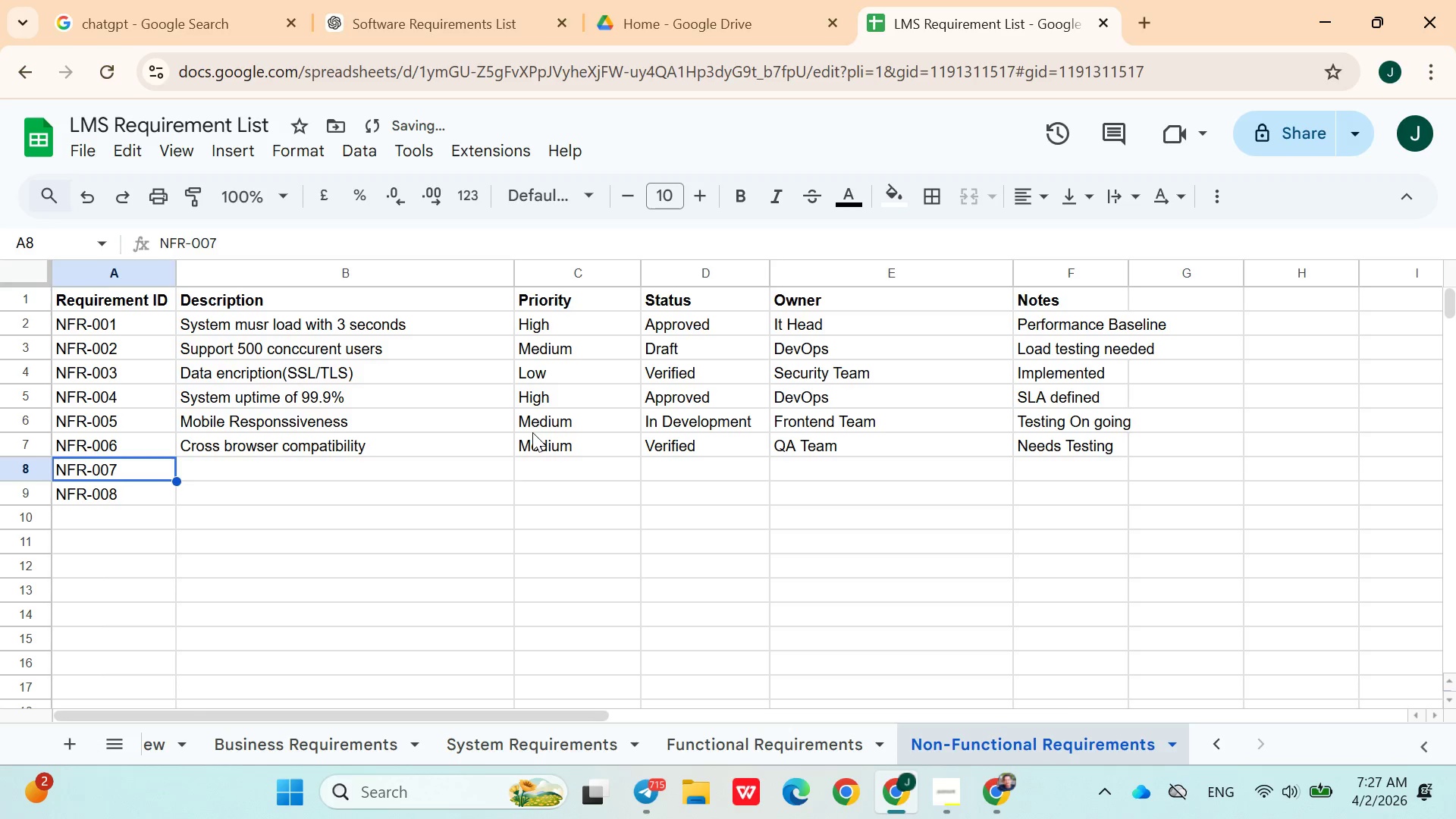 
key(ArrowRight)
 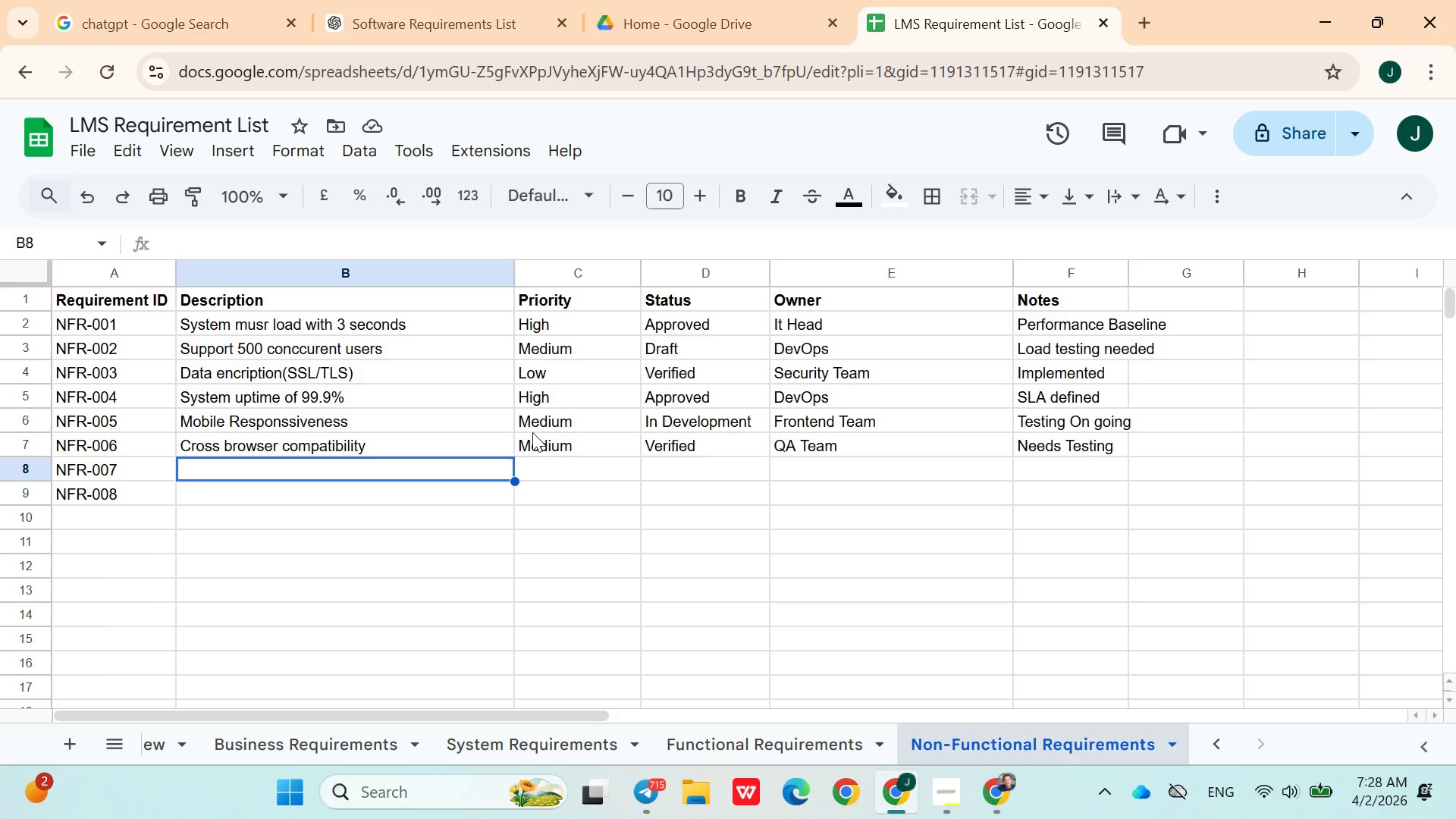 
wait(7.98)
 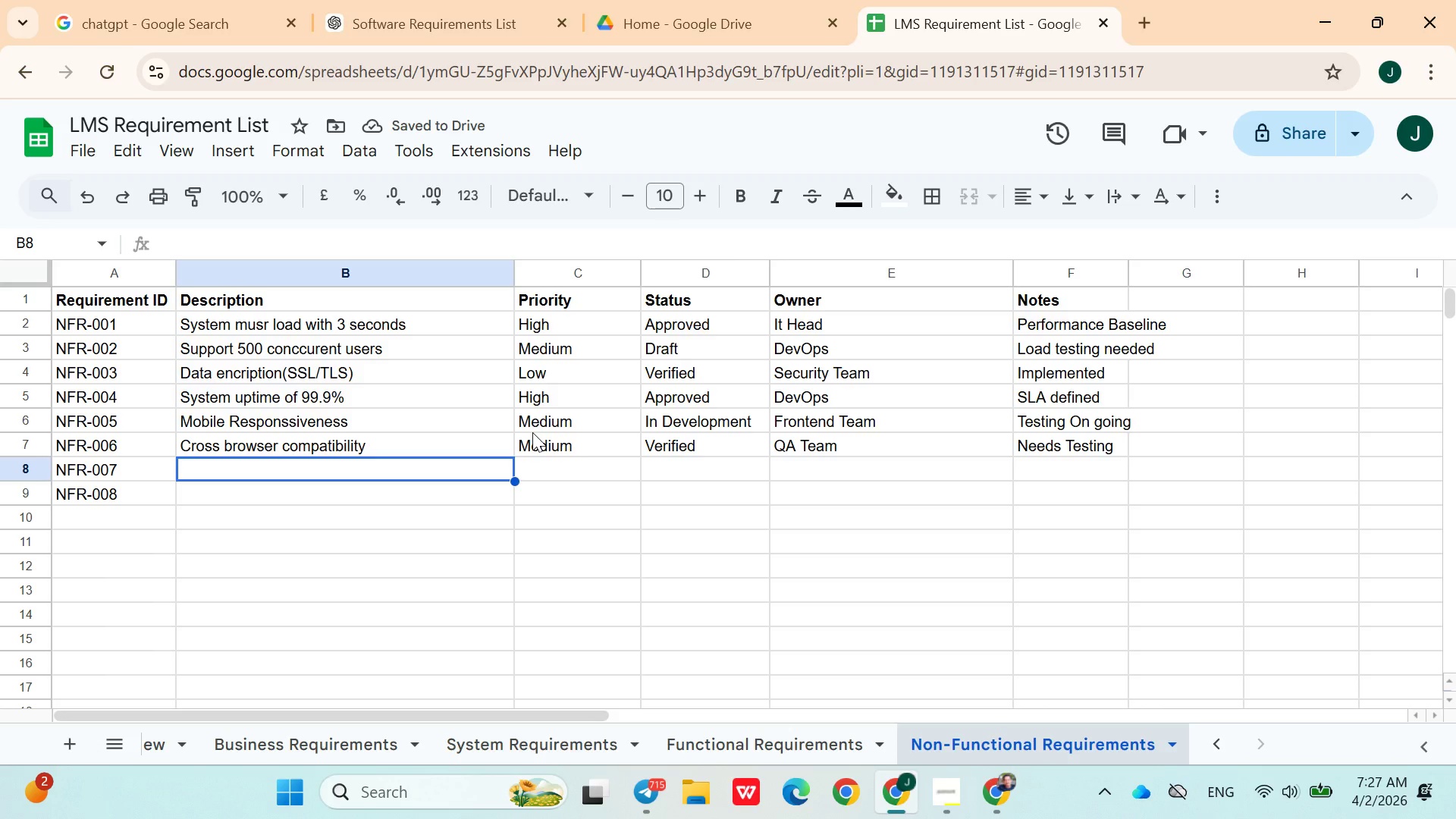 
type(Role Vased S)
key(Backspace)
key(Backspace)
key(Backspace)
key(Backspace)
type(based security  compliance)
 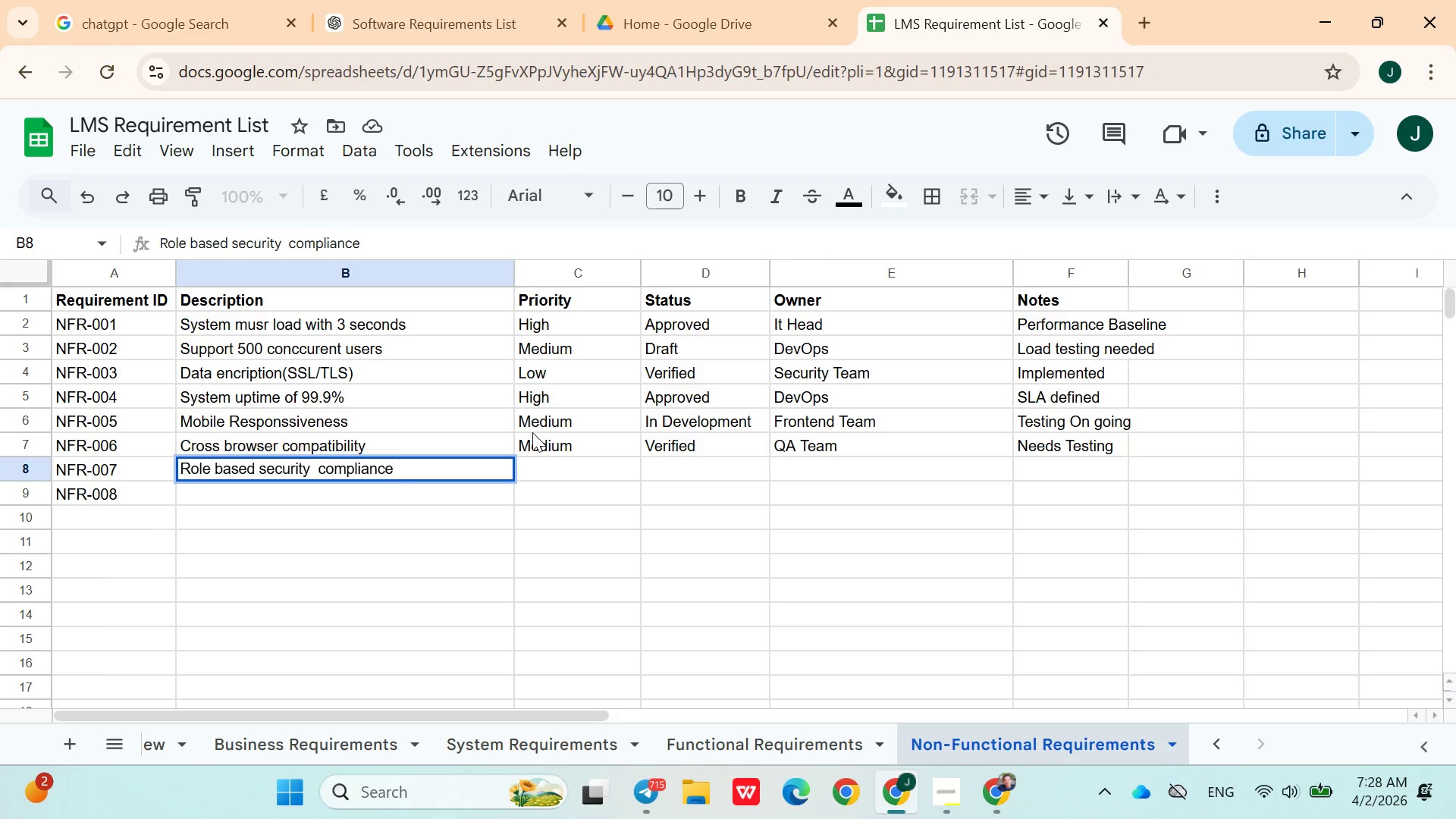 
key(ArrowRight)
 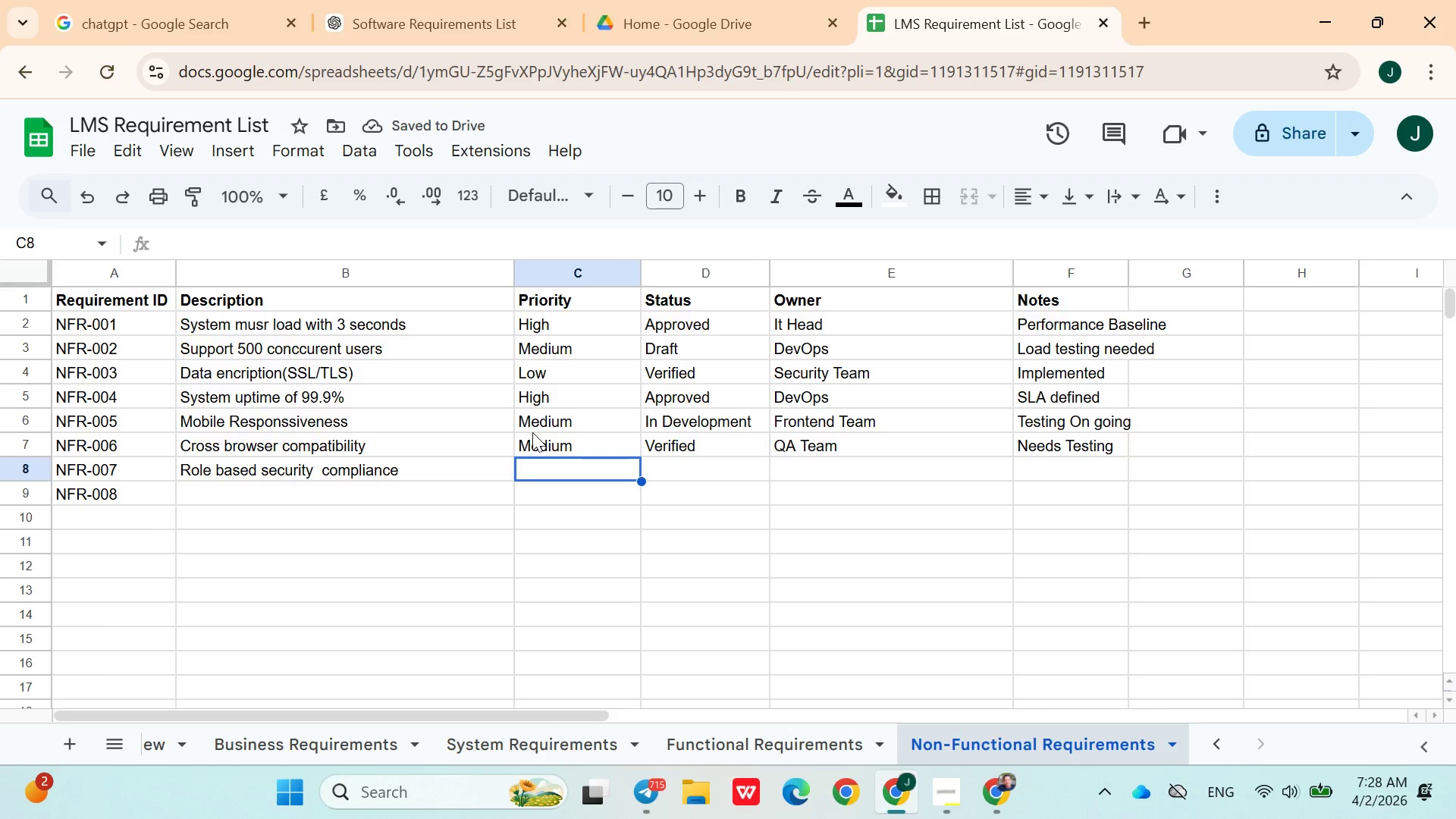 
type(Lo)
 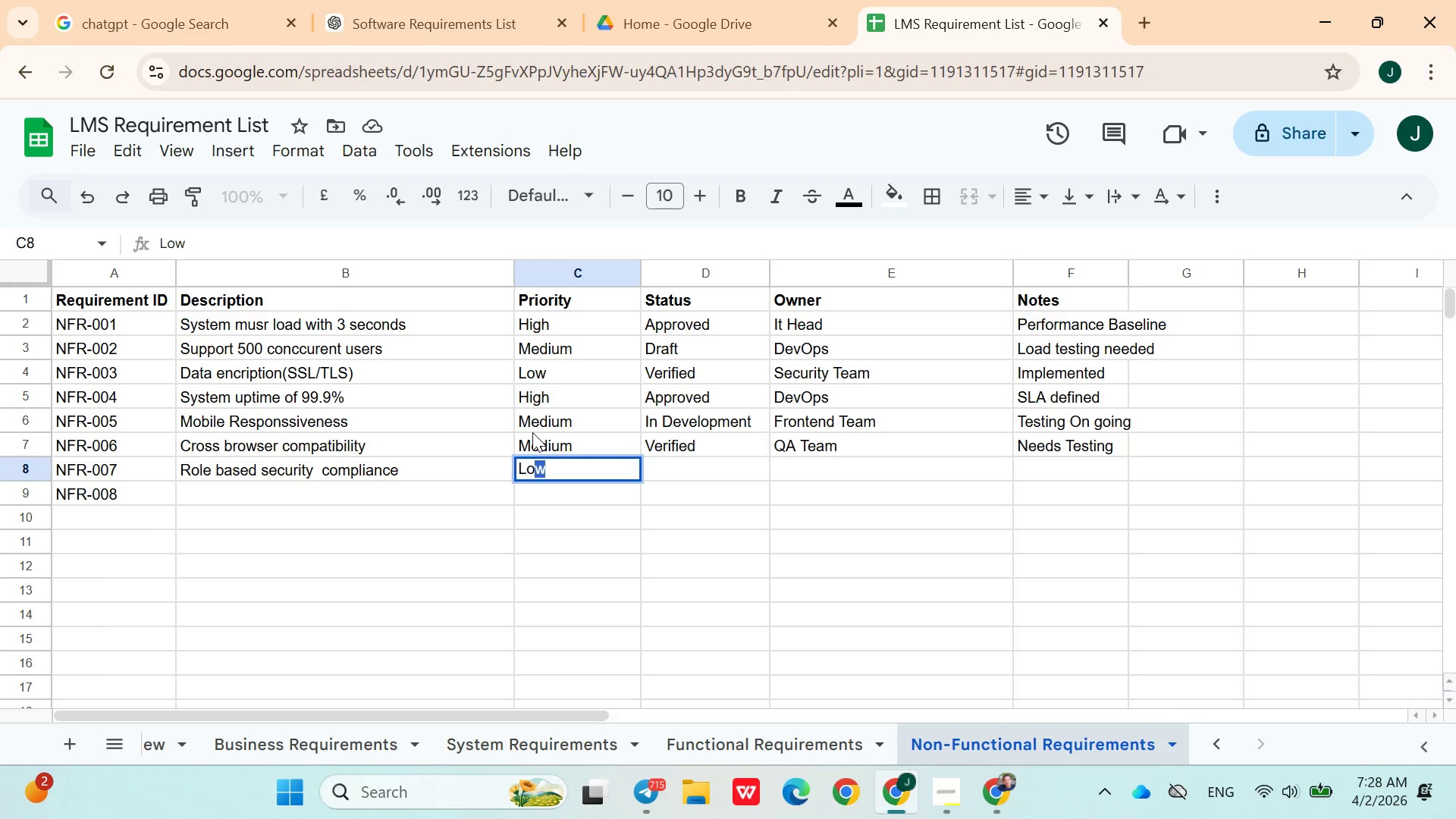 
key(ArrowRight)
 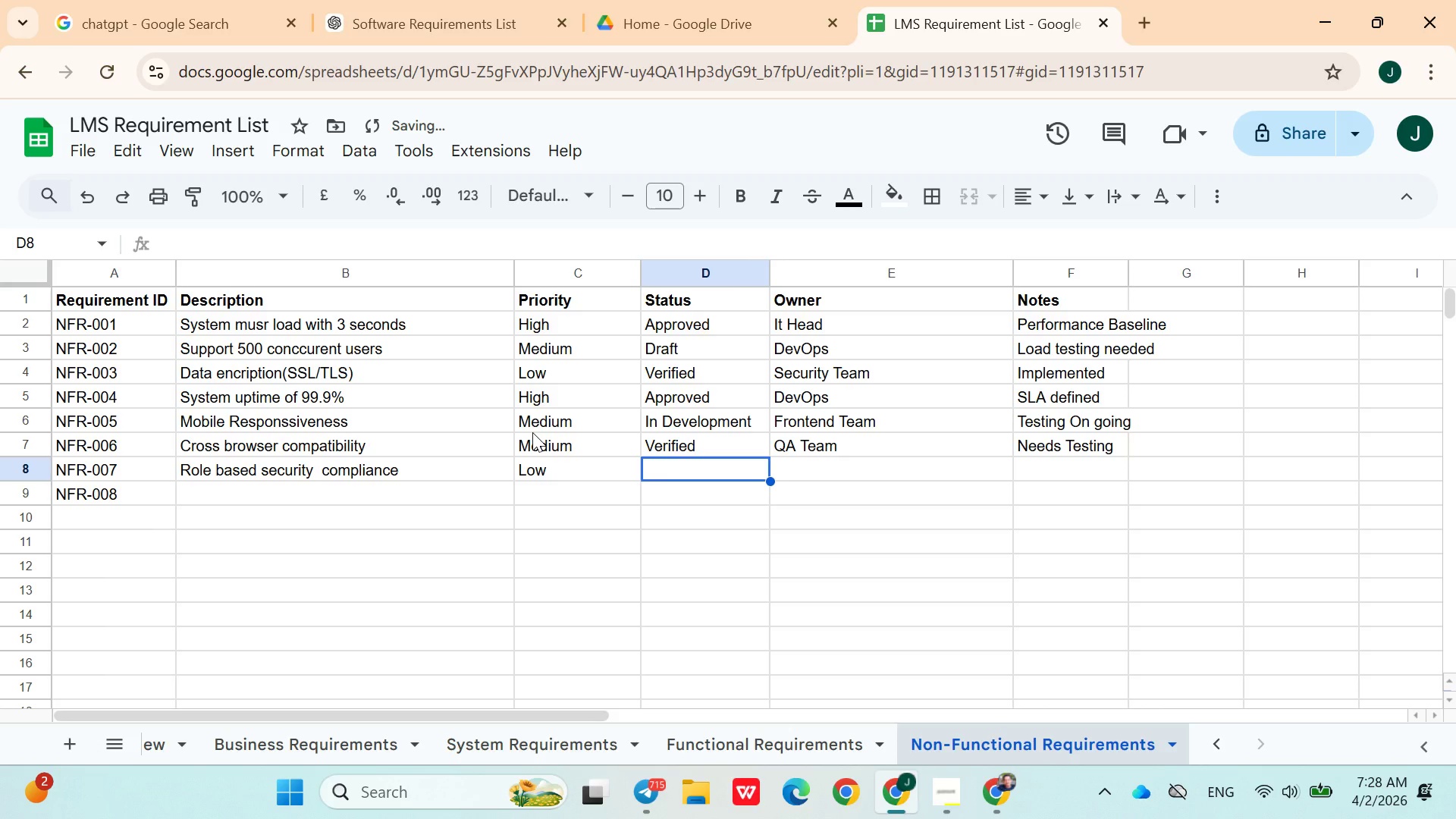 
type(De)
 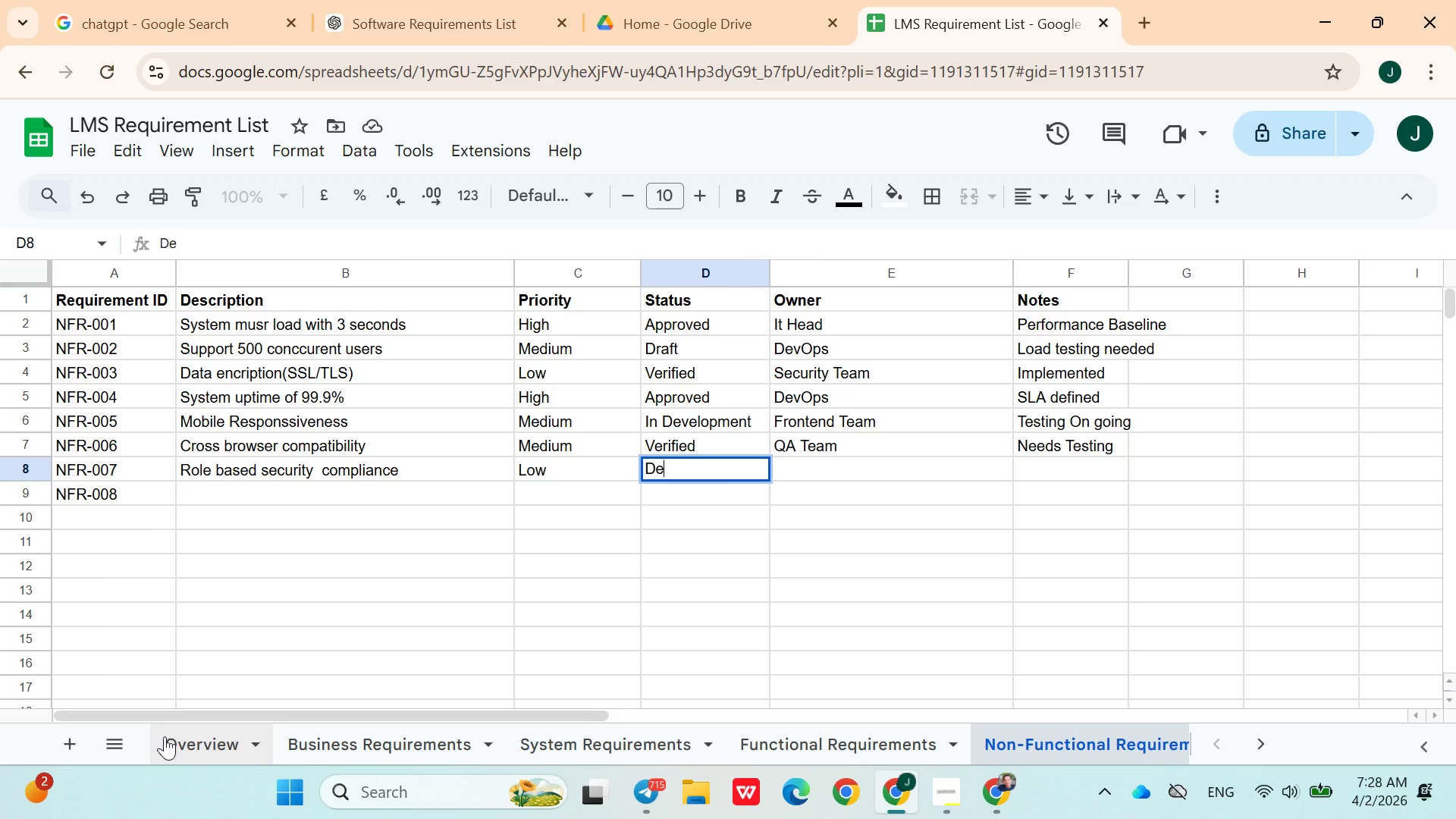 
left_click([206, 748])
 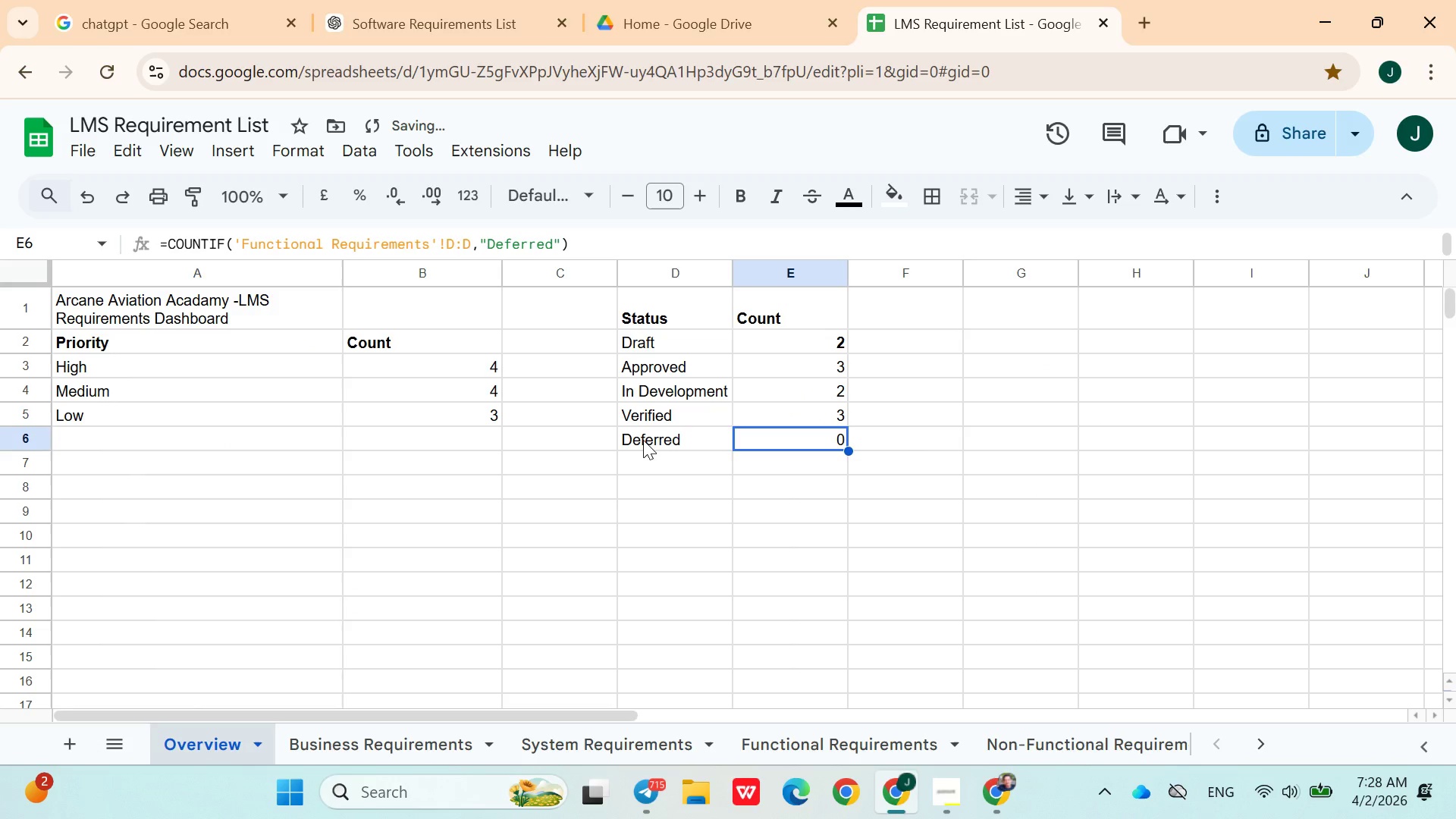 
double_click([643, 440])
 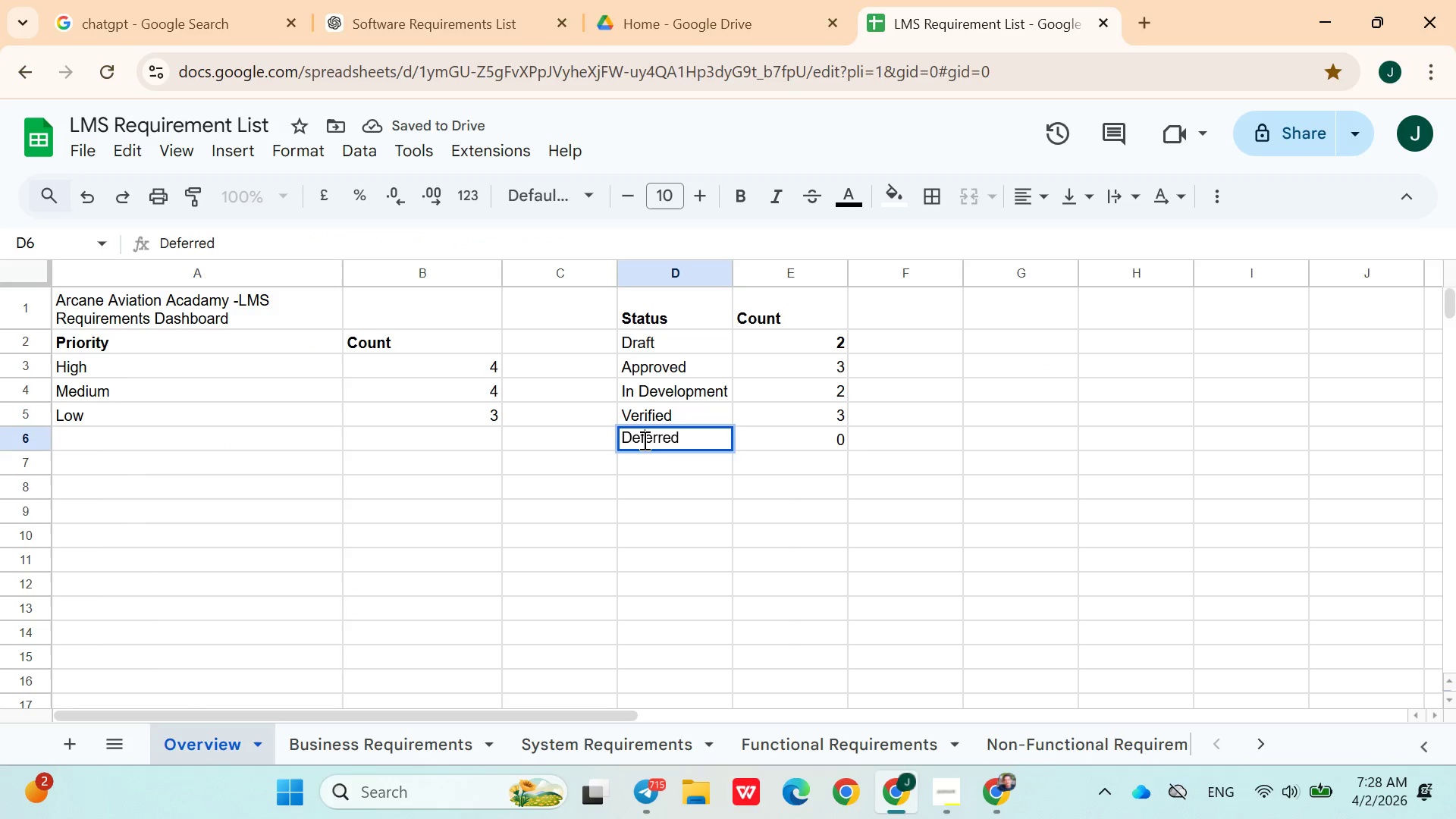 
double_click([643, 440])
 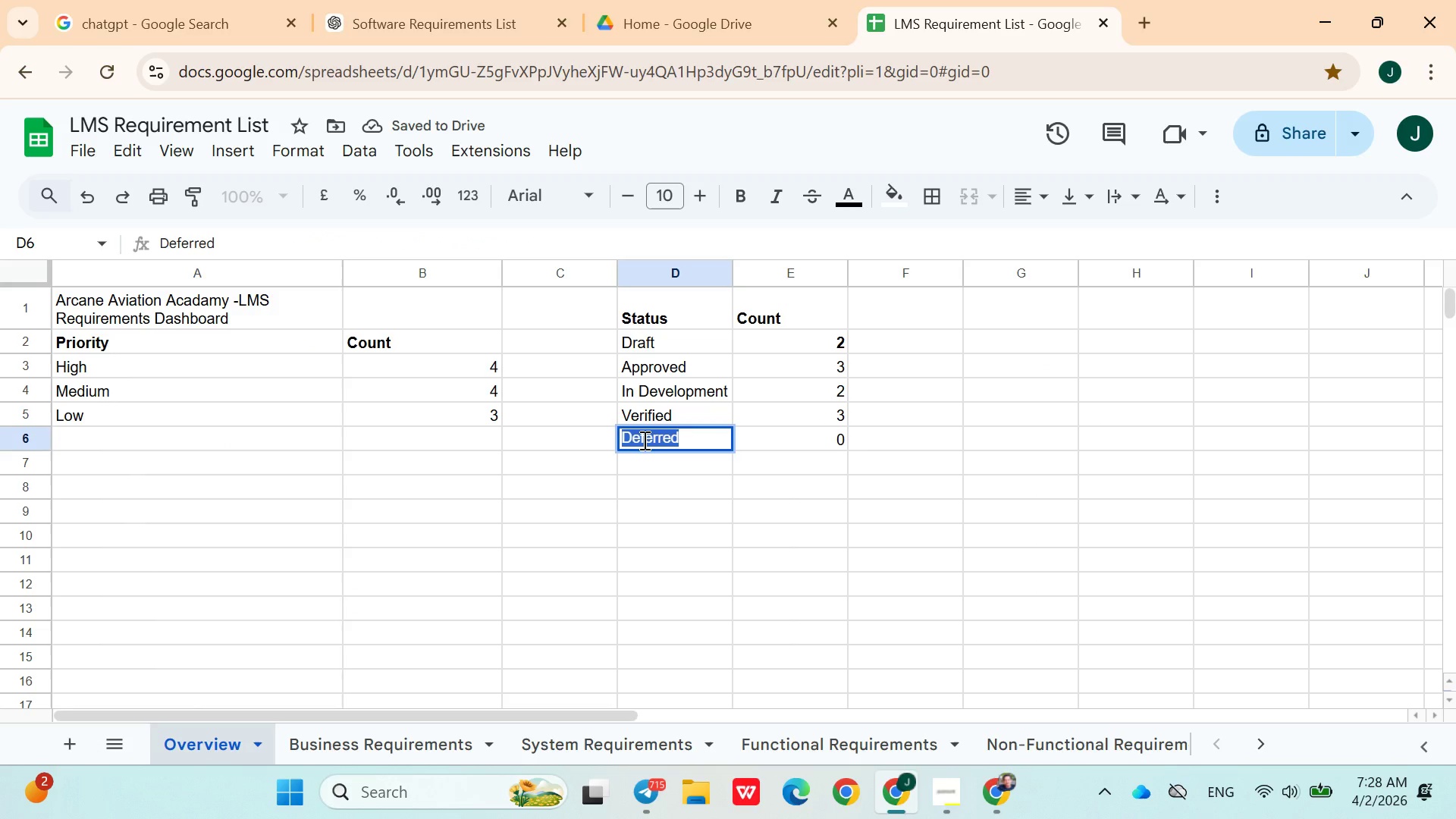 
key(Control+C)
 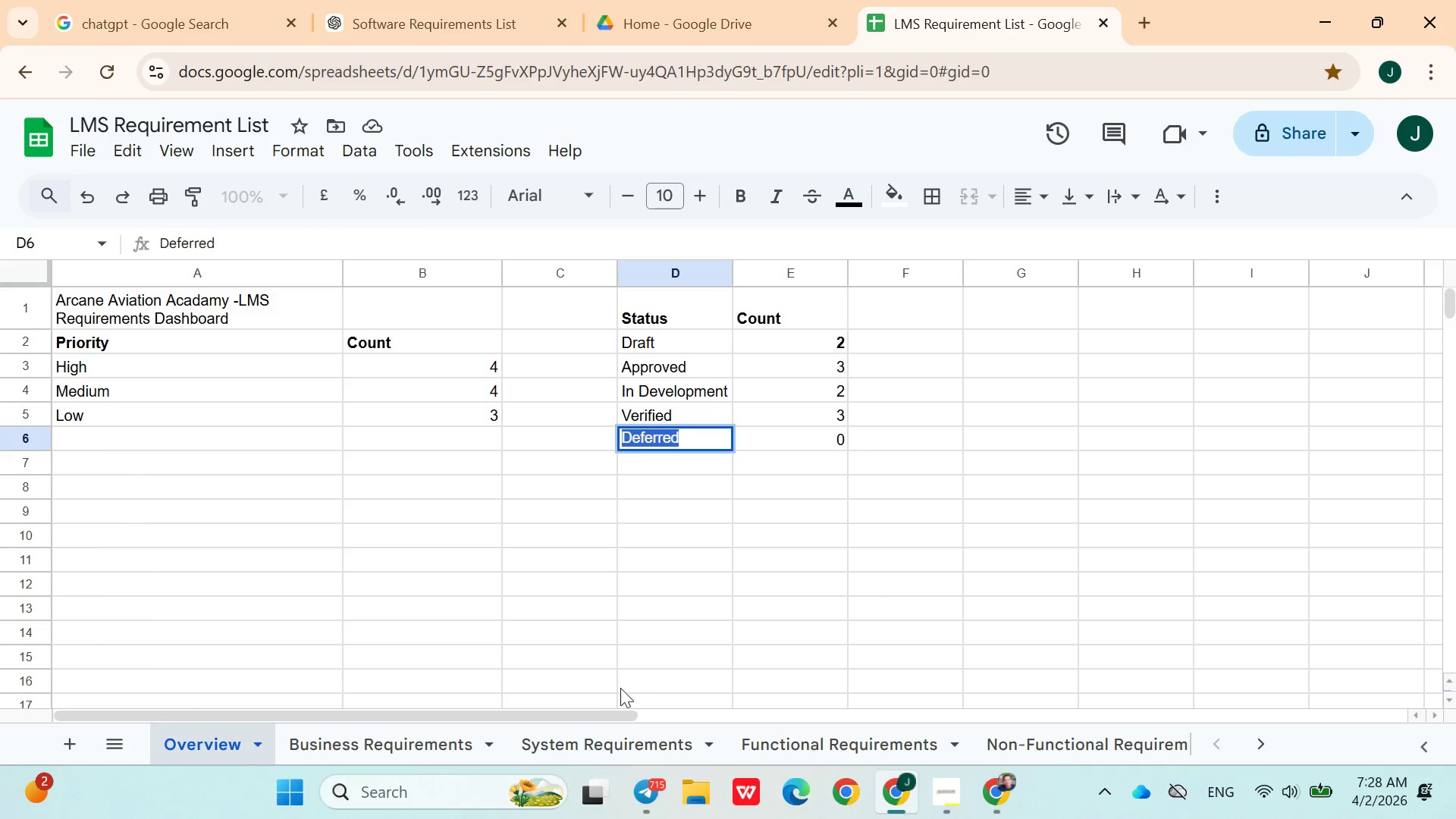 
left_click([678, 604])
 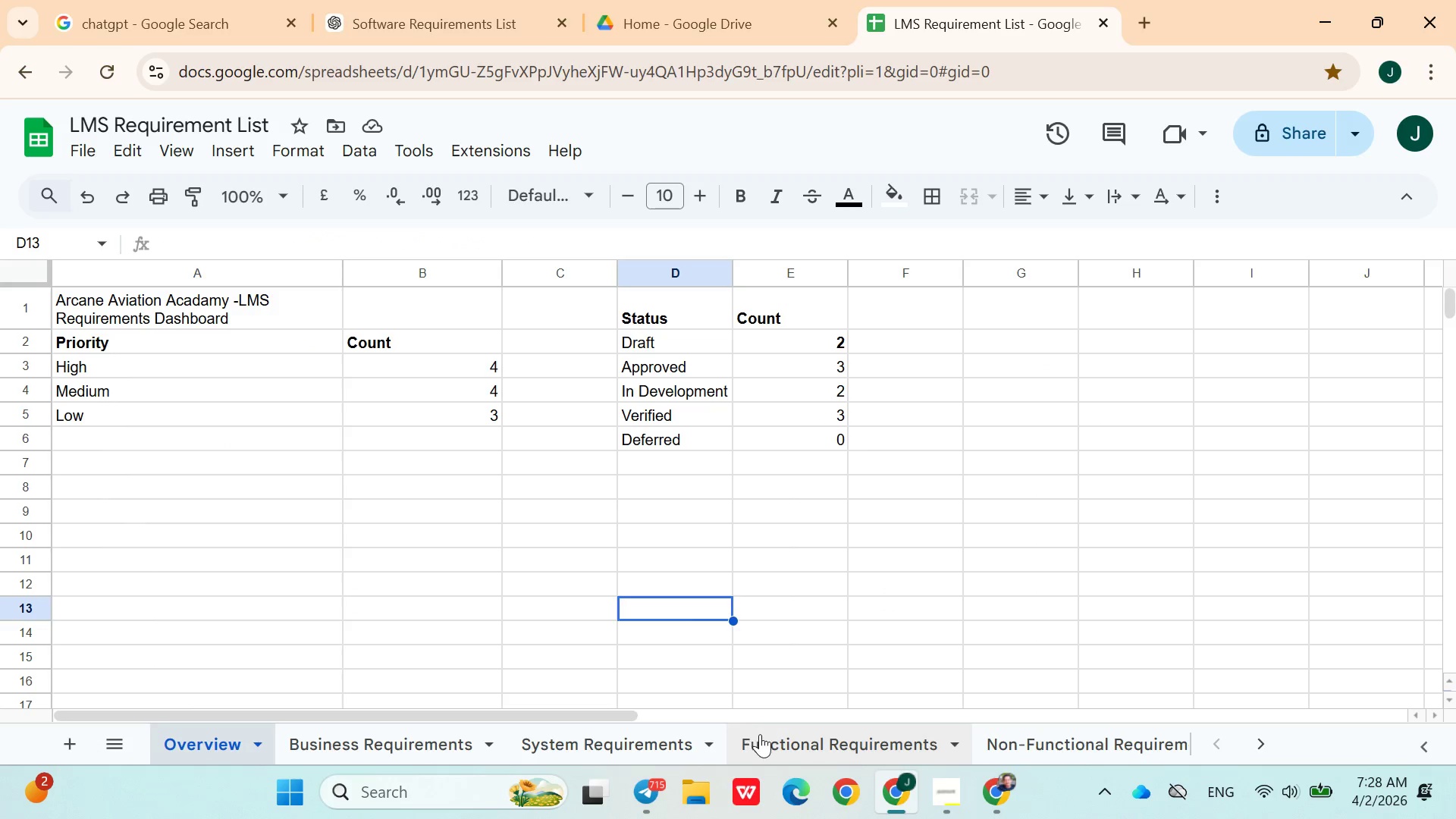 
left_click([765, 738])
 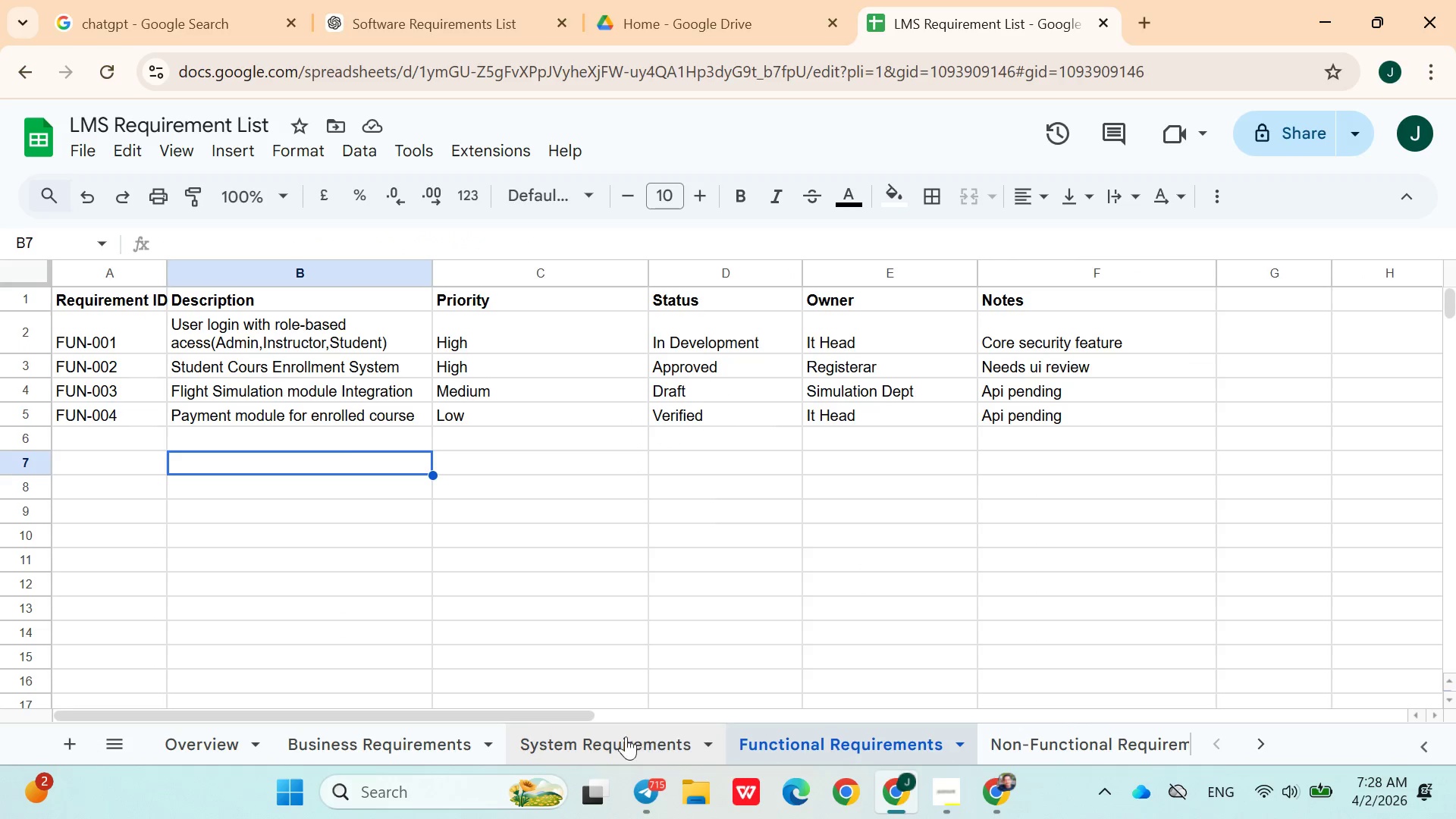 
left_click([605, 742])
 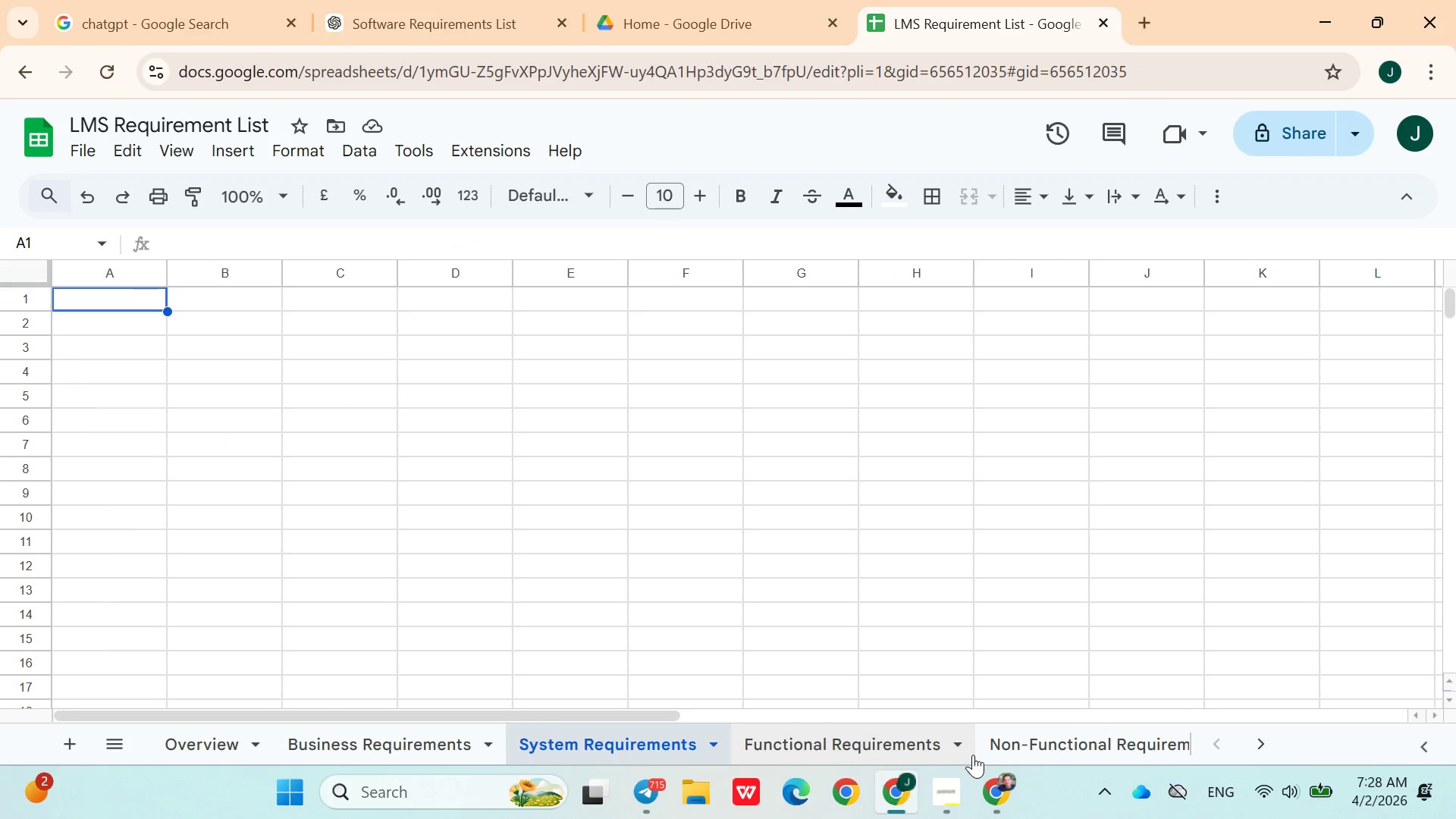 
left_click([1021, 752])
 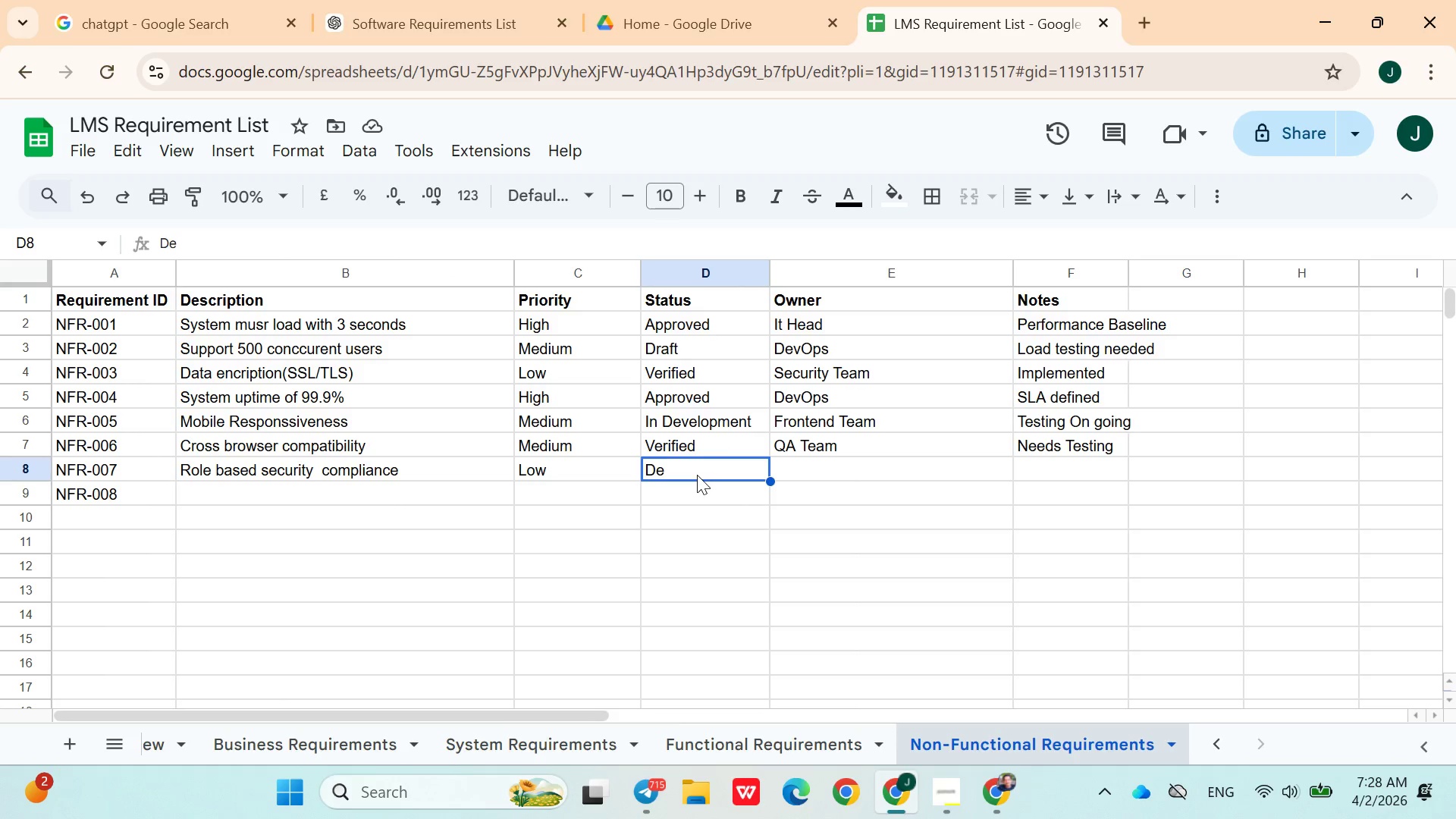 
double_click([695, 475])
 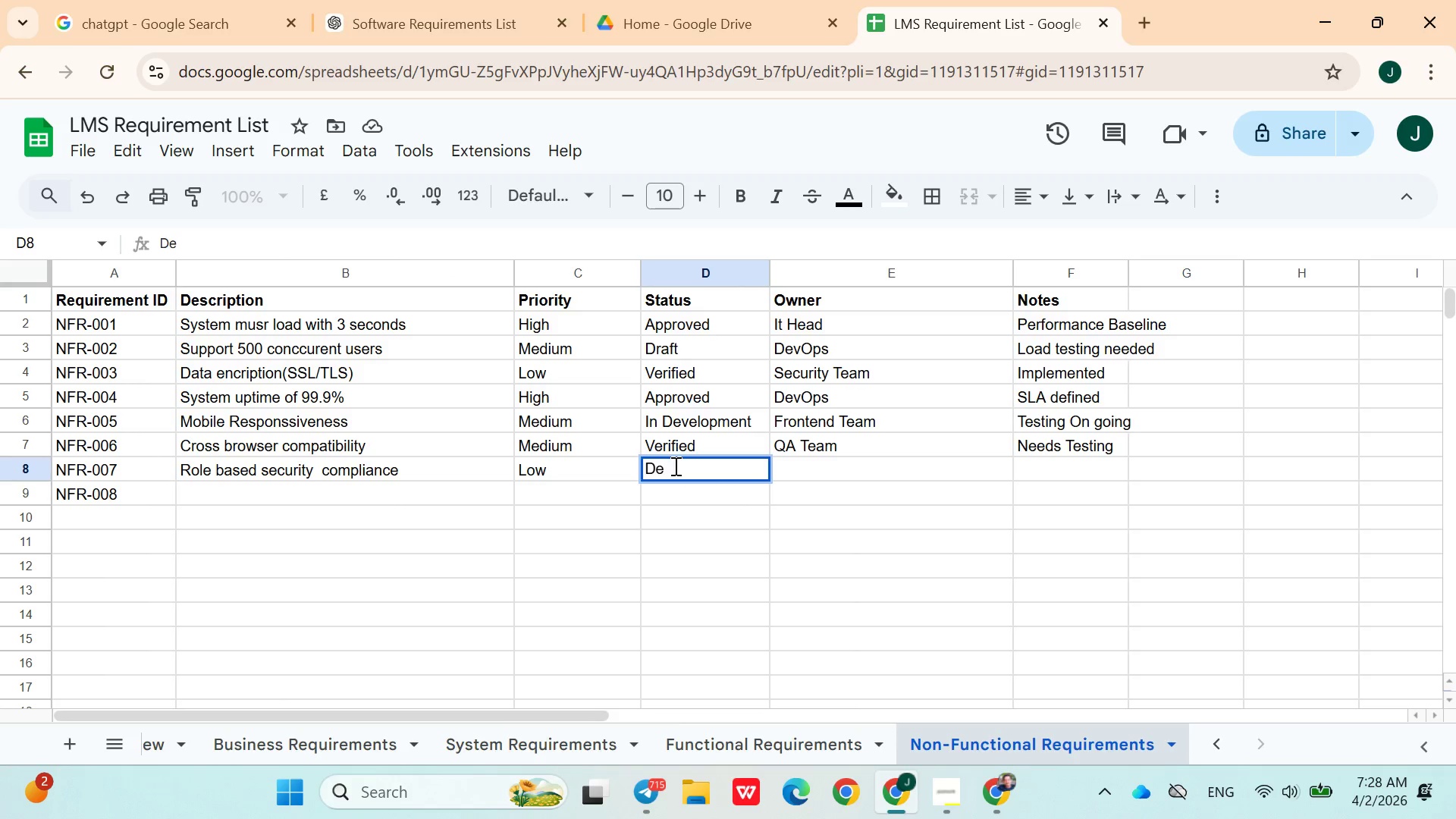 
double_click([674, 466])
 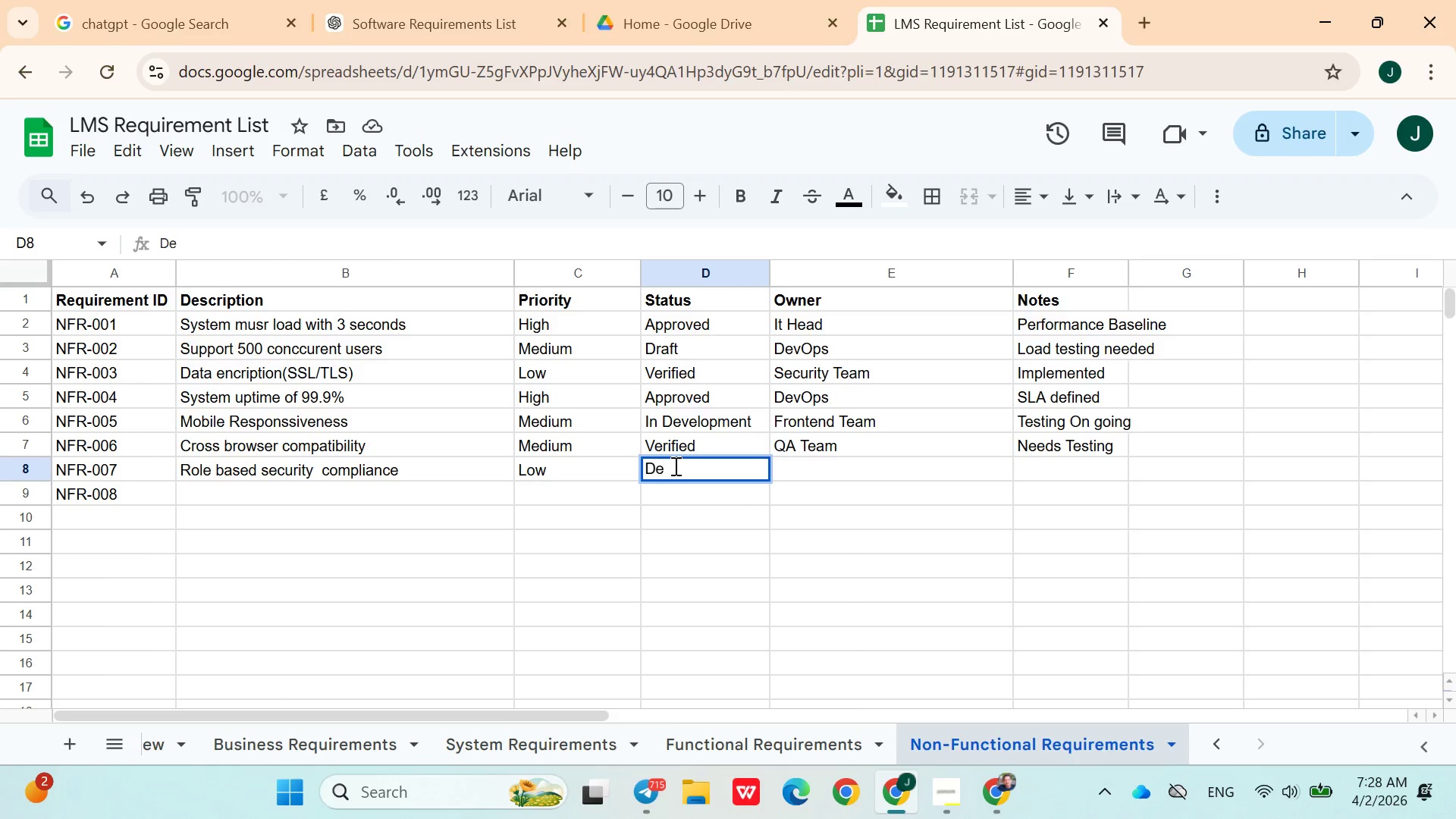 
key(Backspace)
 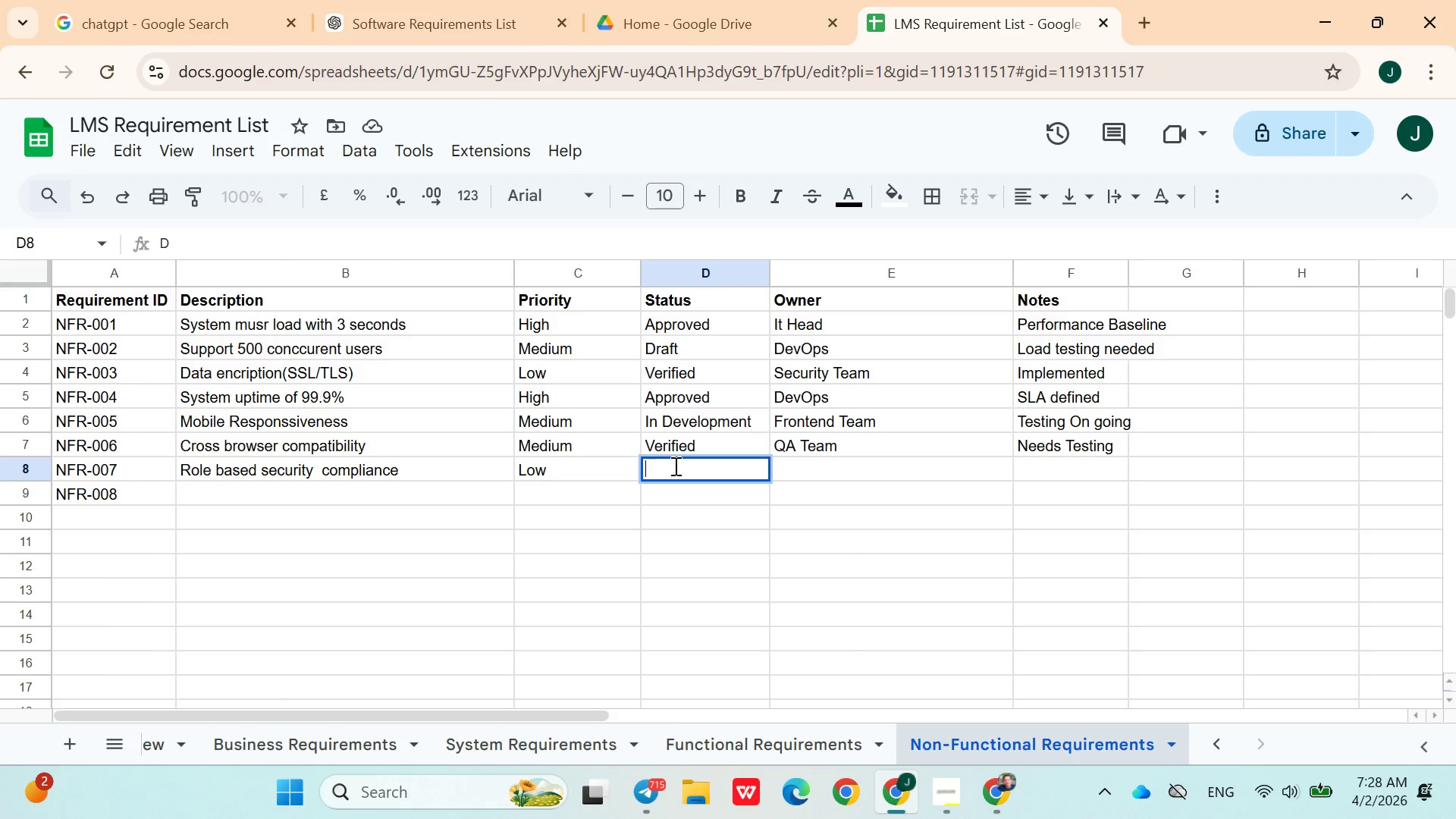 
key(Backspace)
 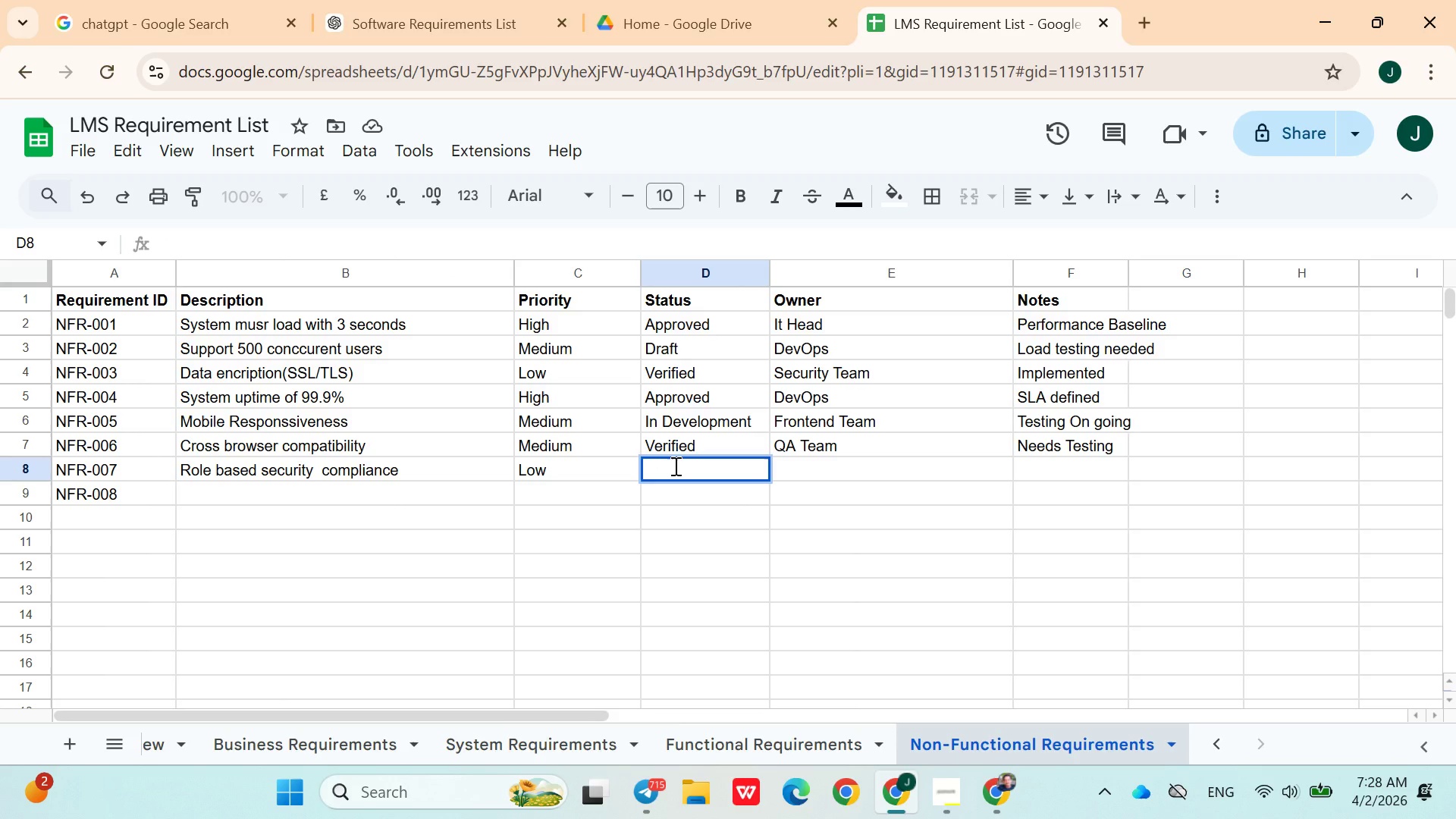 
key(Control+V)
 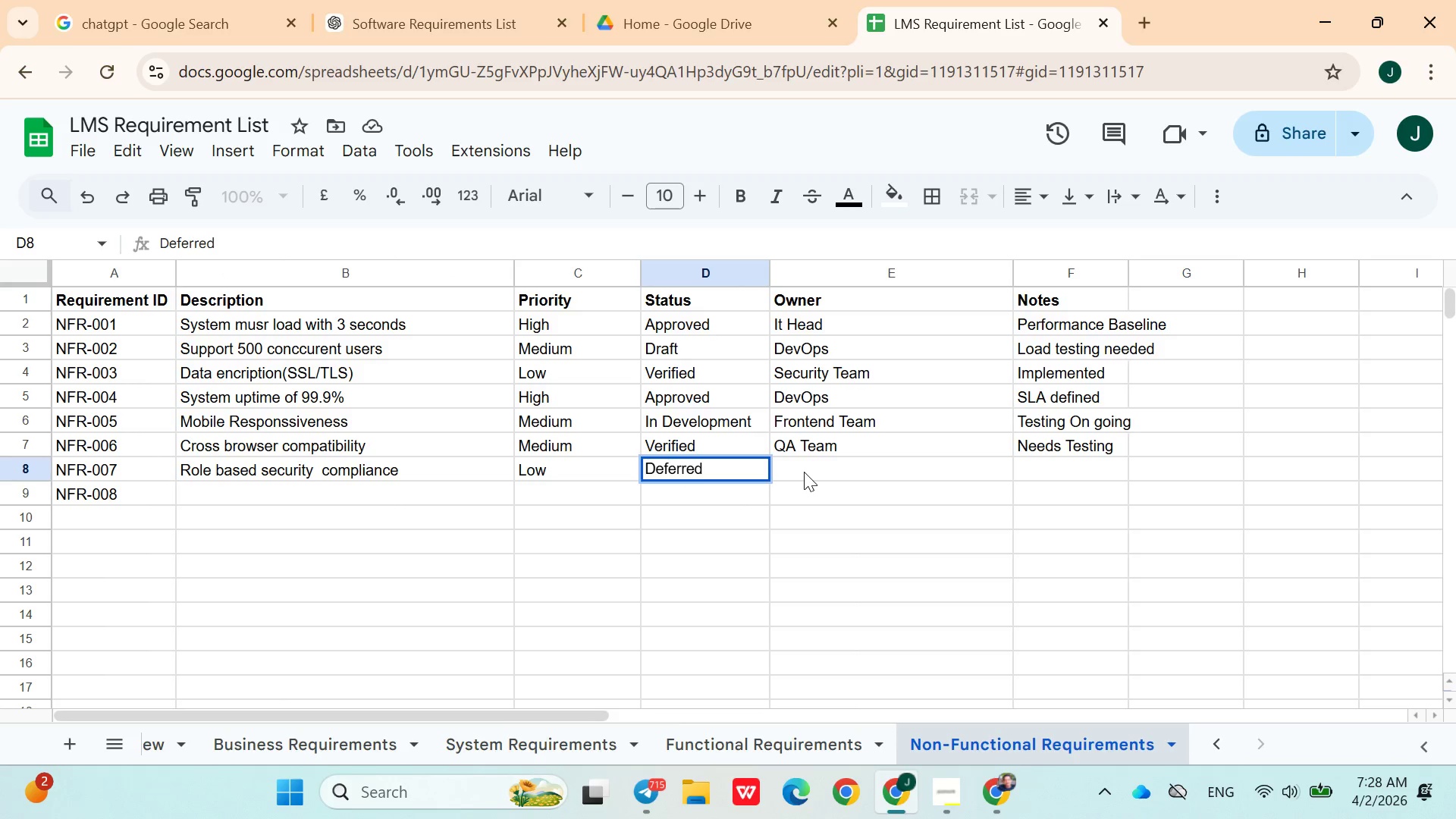 
left_click([807, 472])
 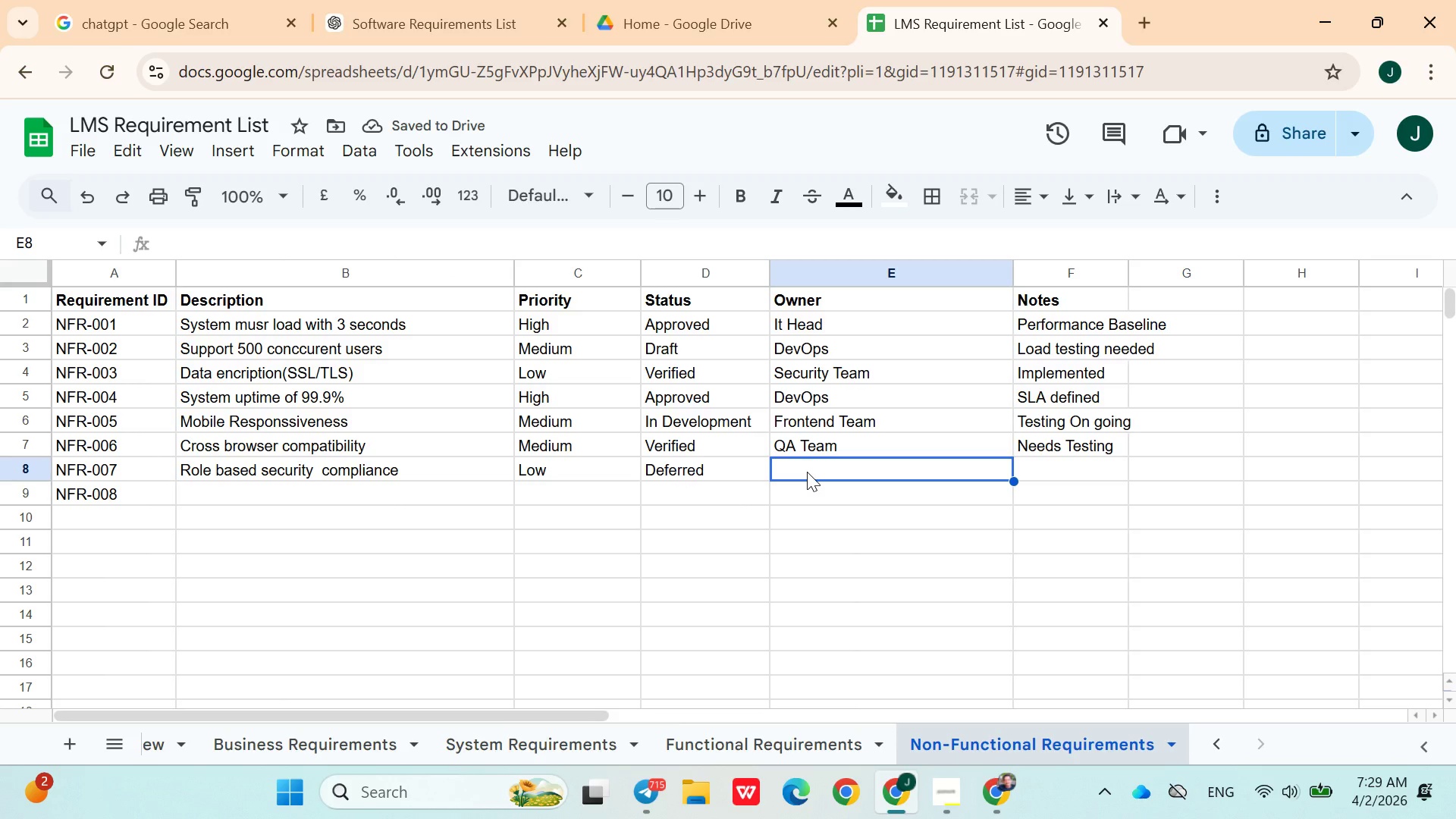 
wait(5.84)
 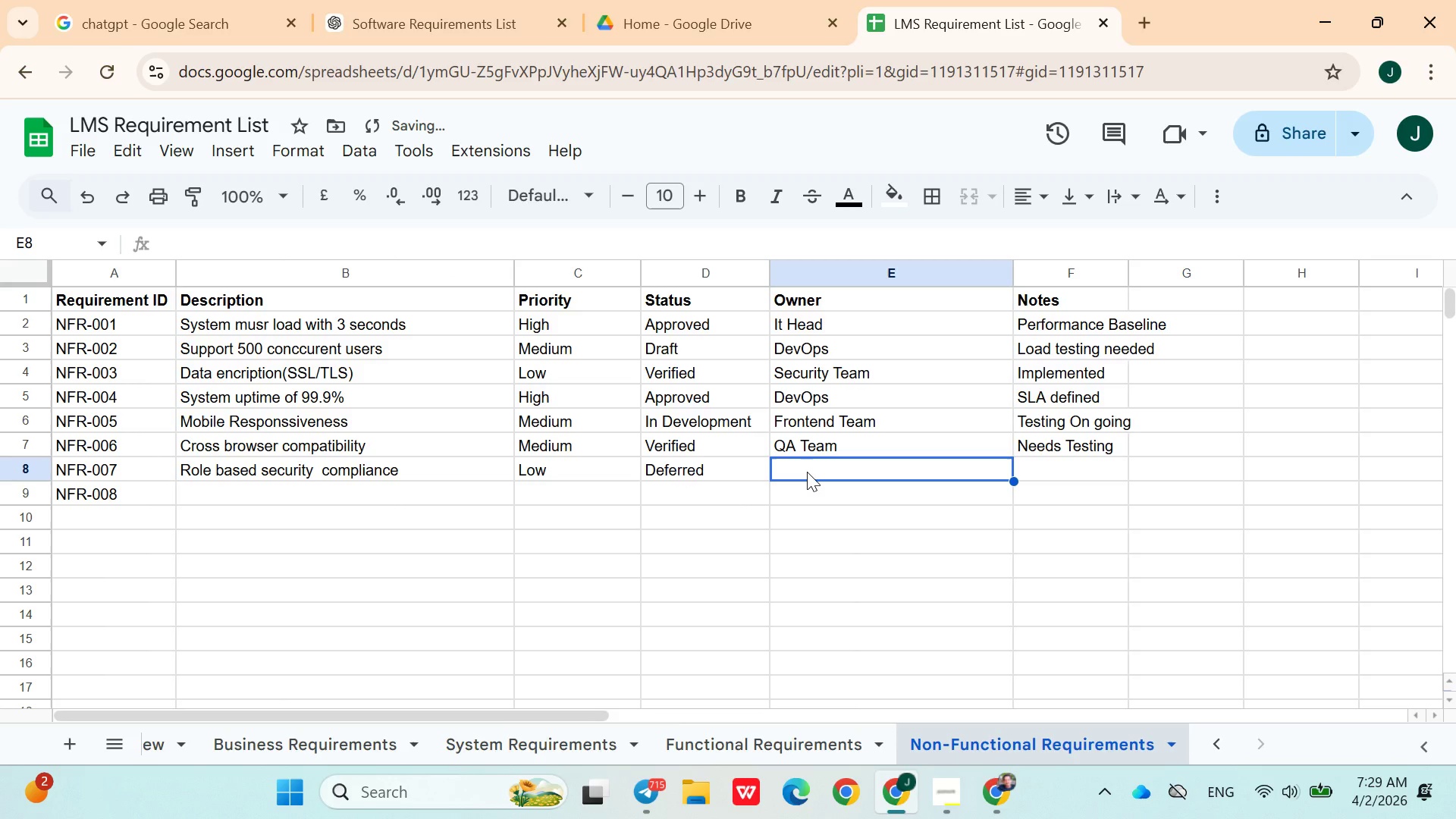 
type(se)
 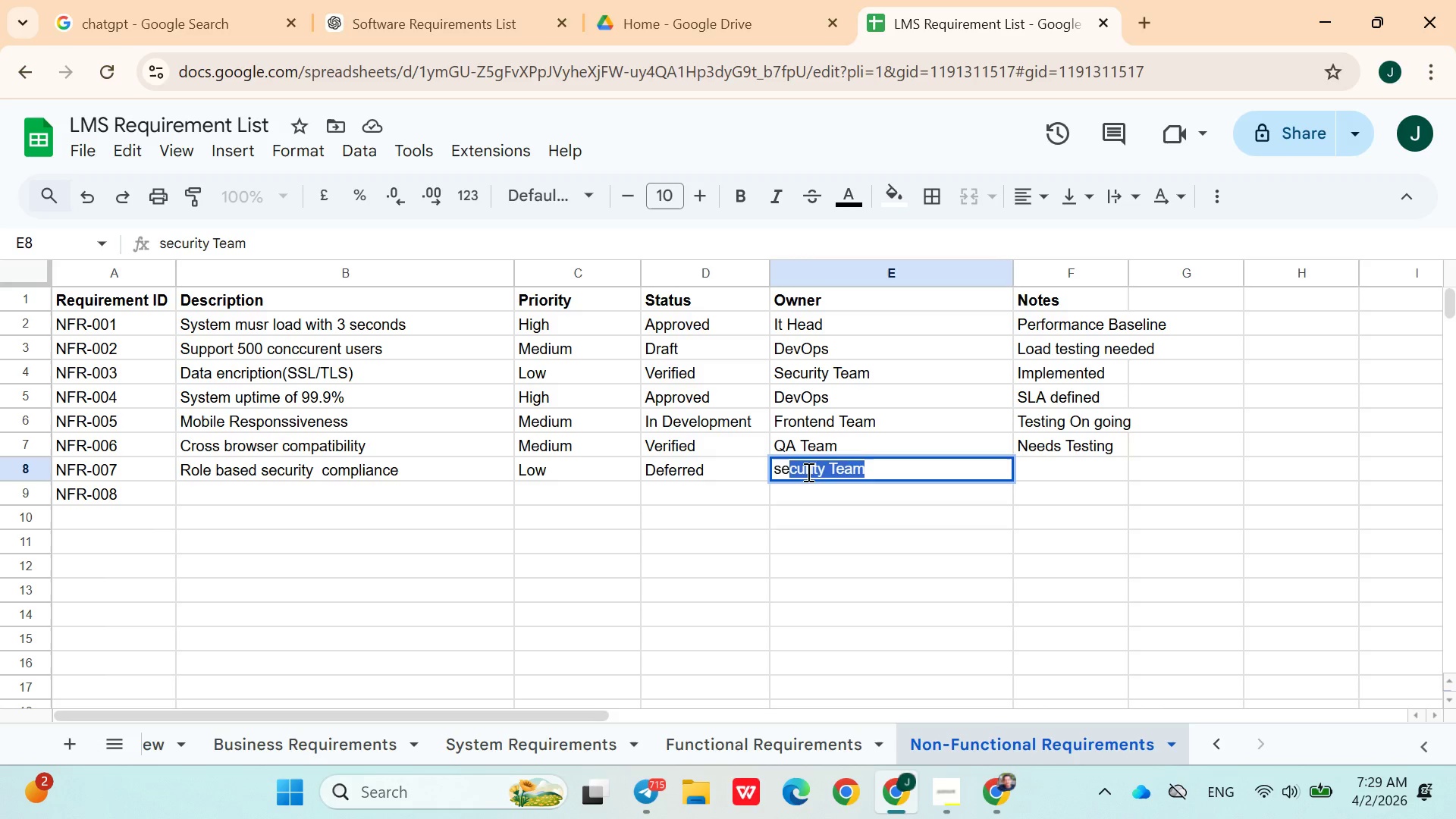 
key(ArrowRight)
 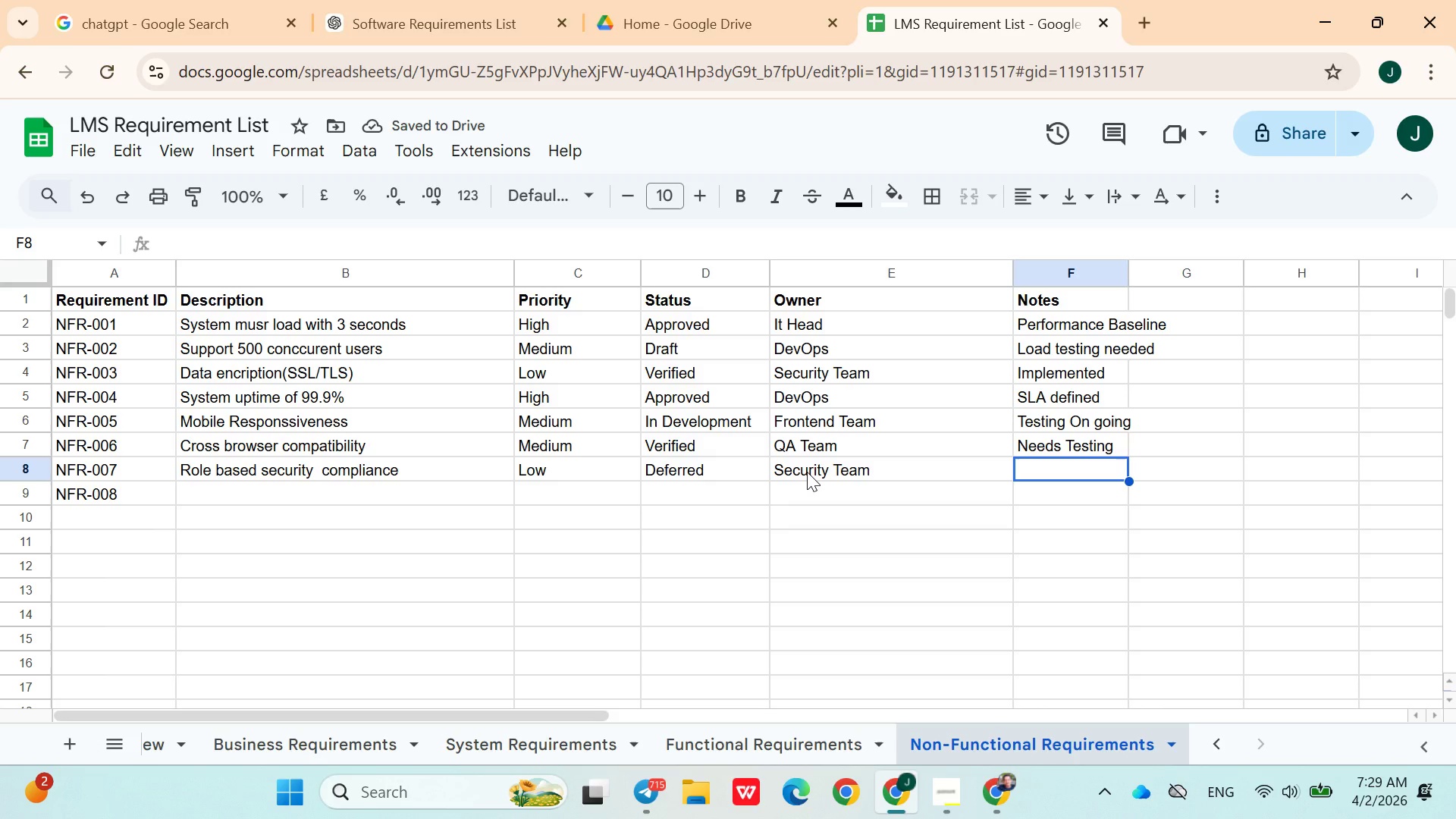 
key(Shift+A)